 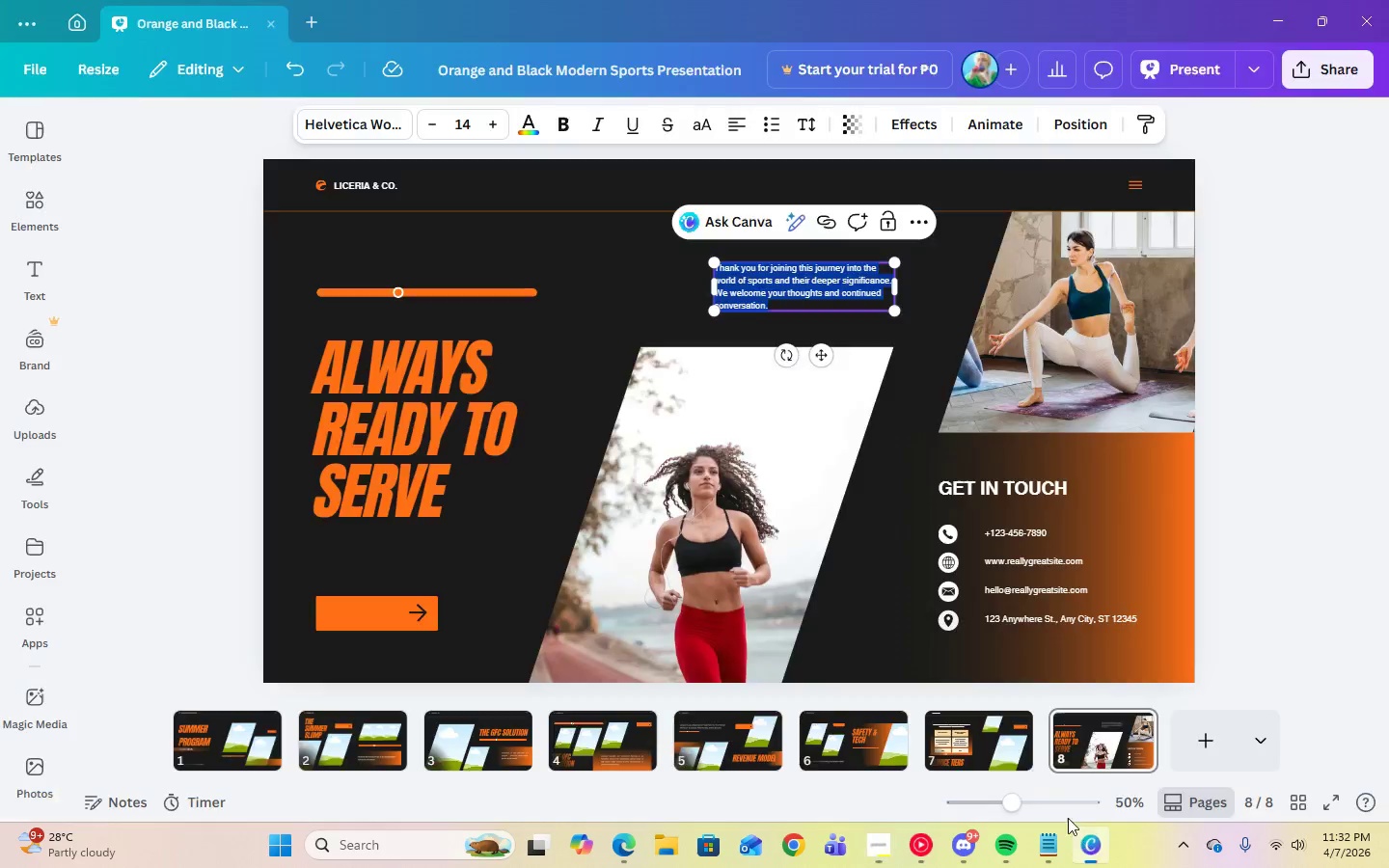 
left_click([775, 576])
 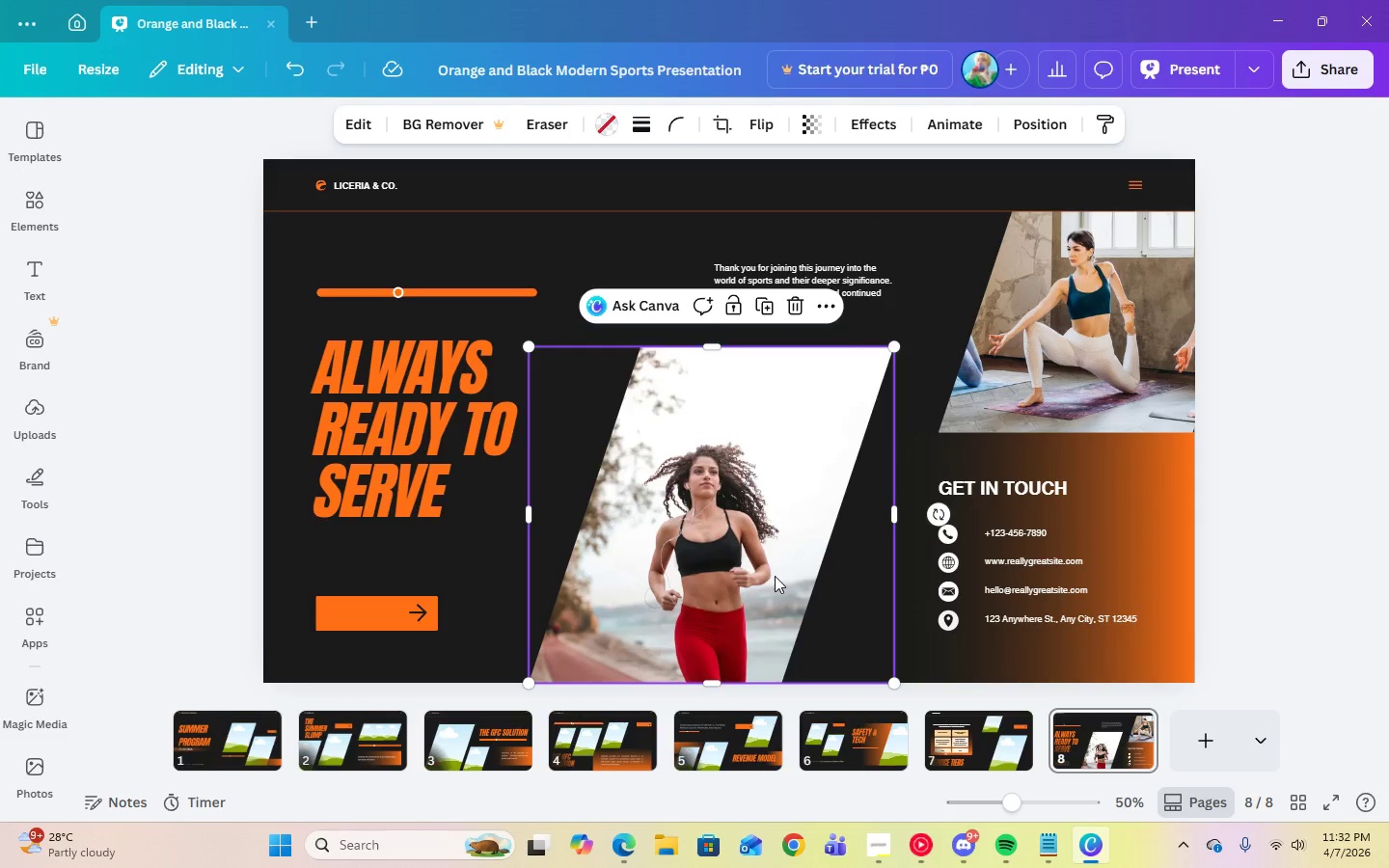 
key(Delete)
 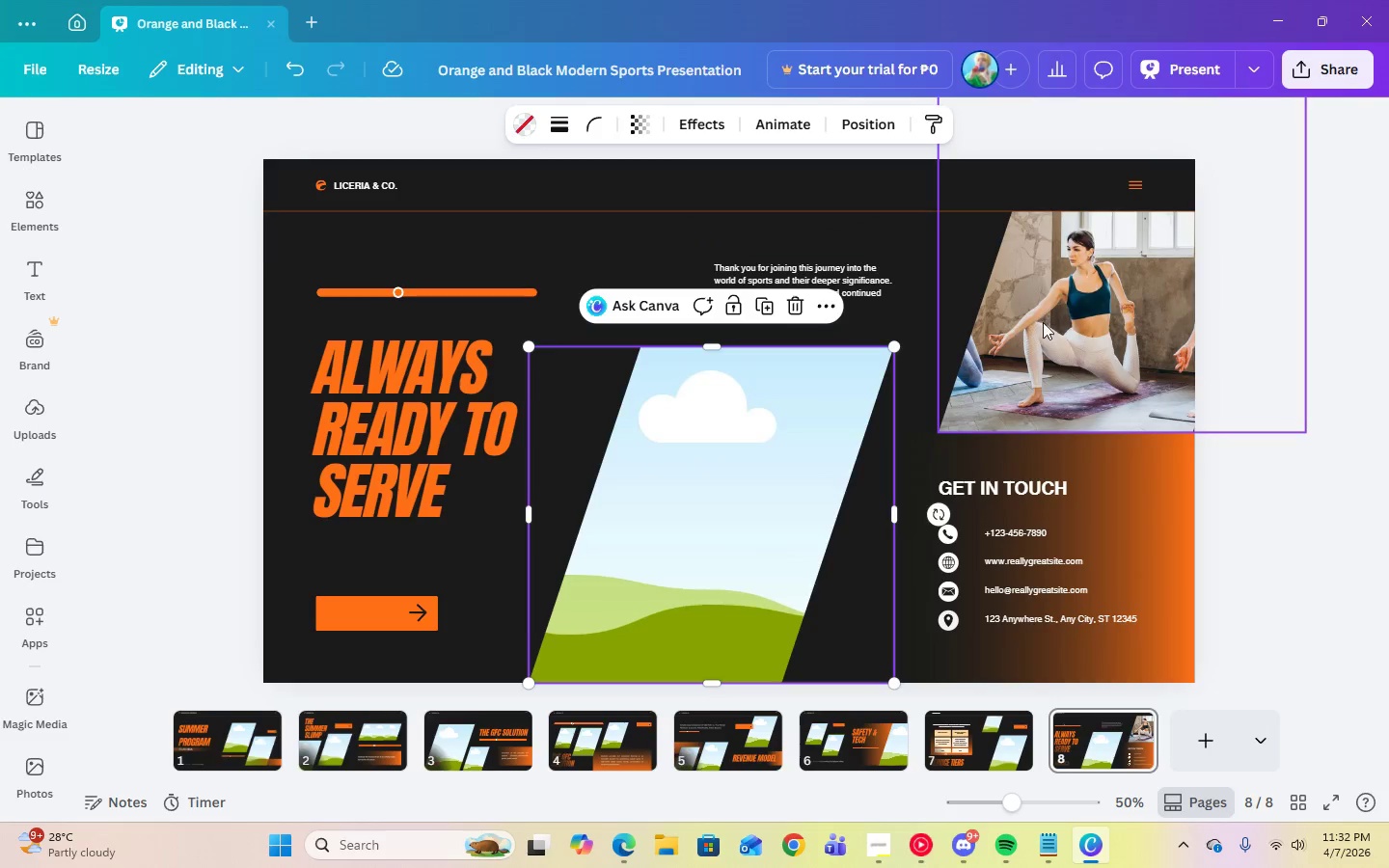 
left_click([1064, 328])
 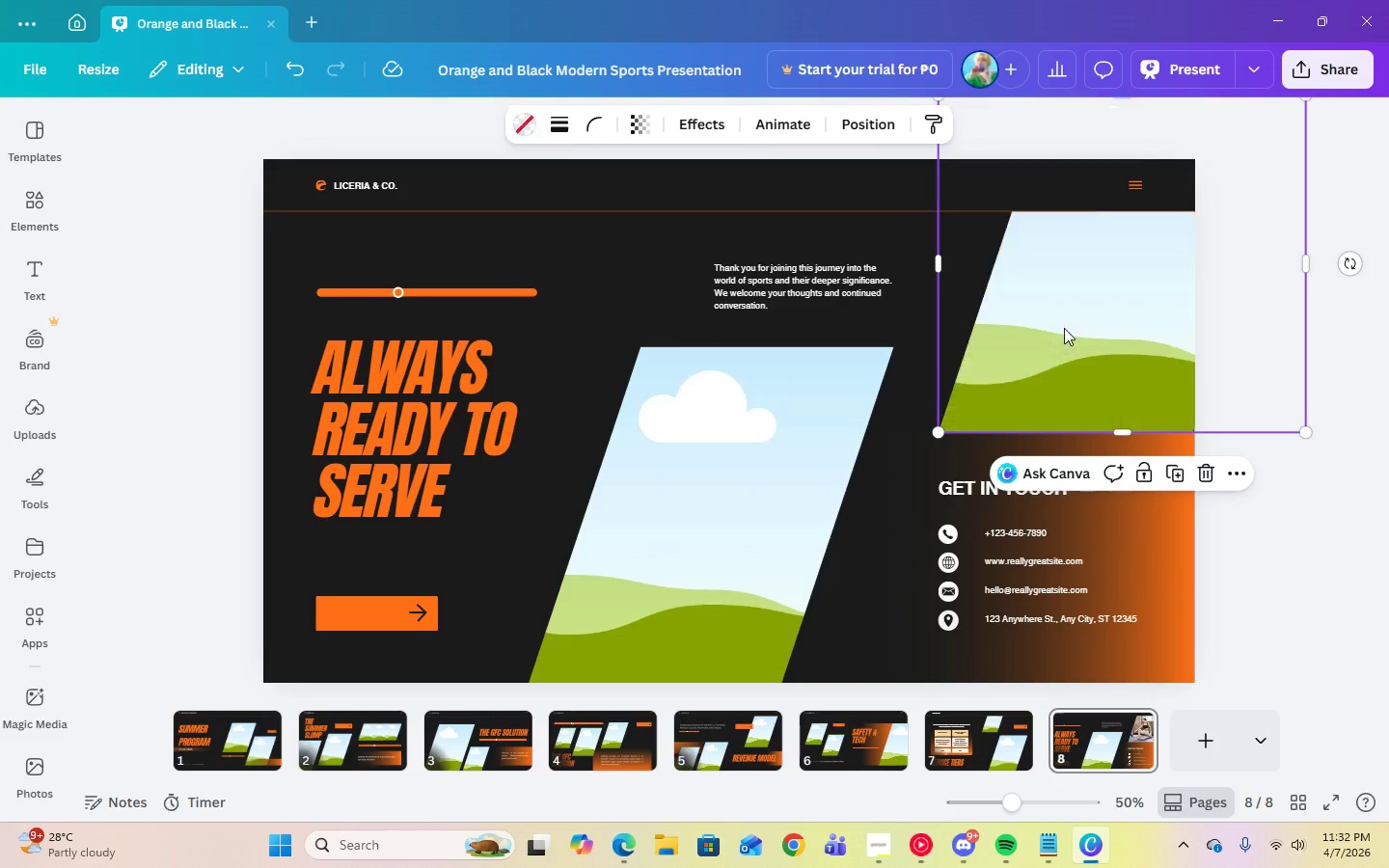 
key(Delete)
 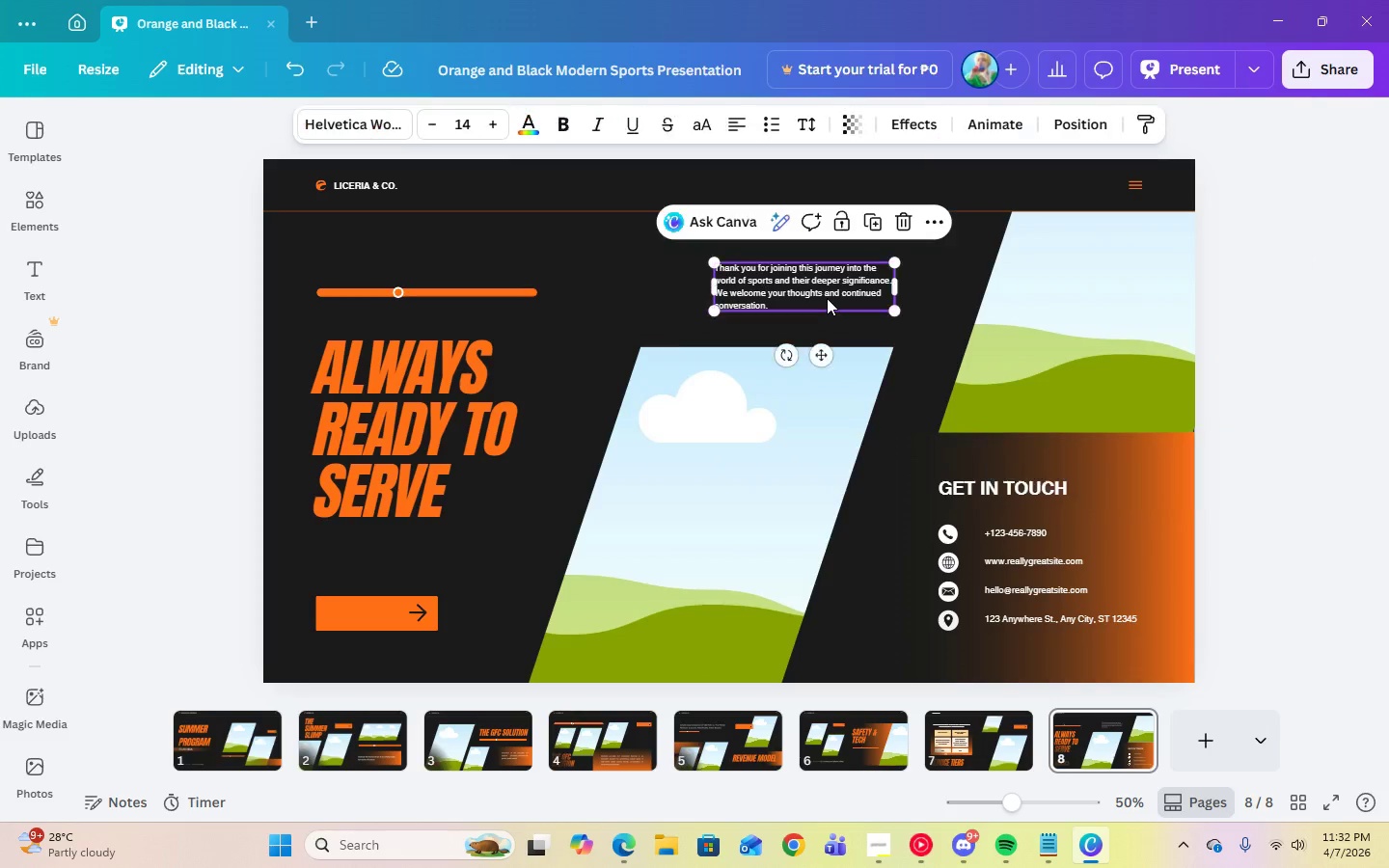 
double_click([827, 298])
 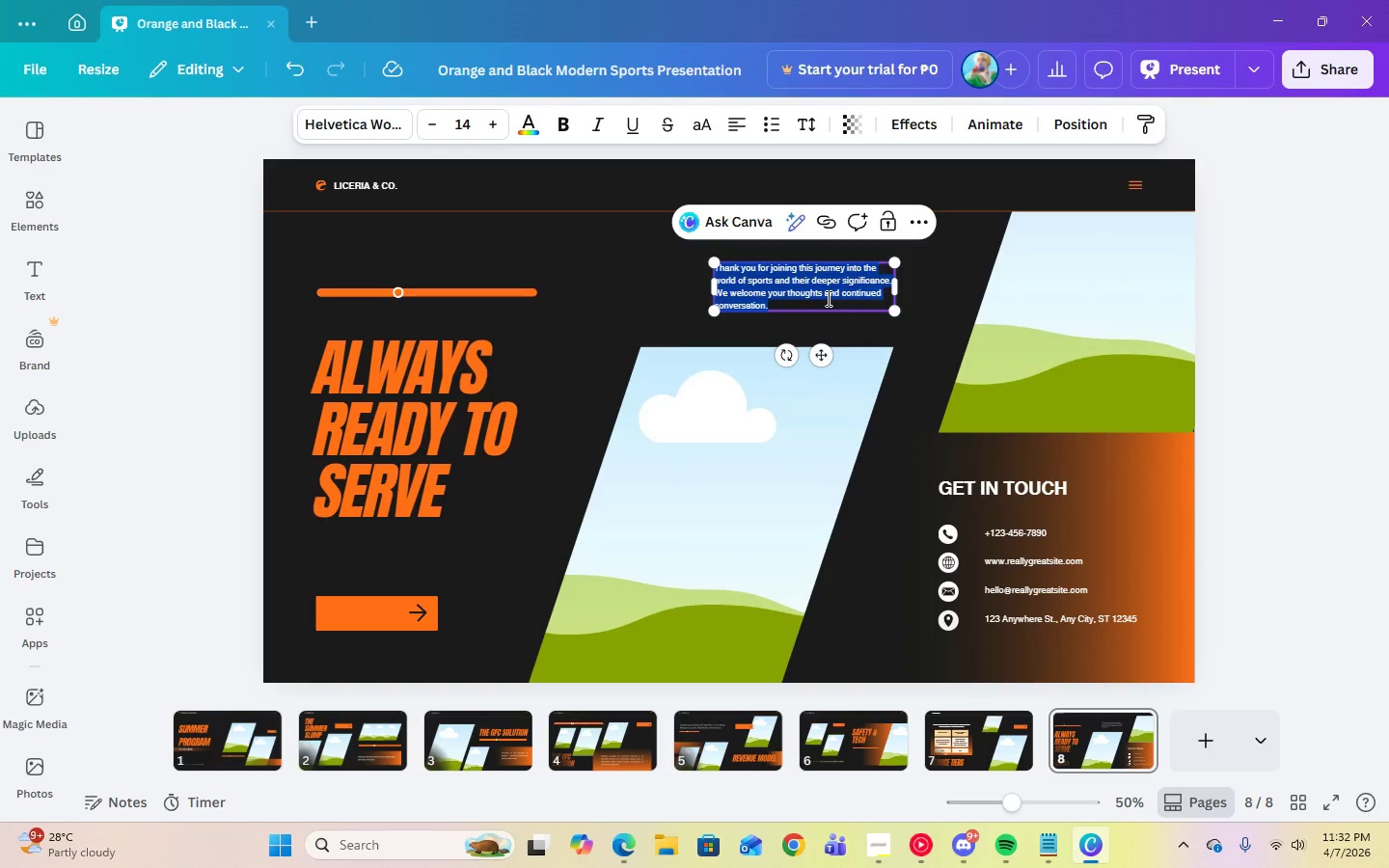 
type(Reach out to our socials for a )
 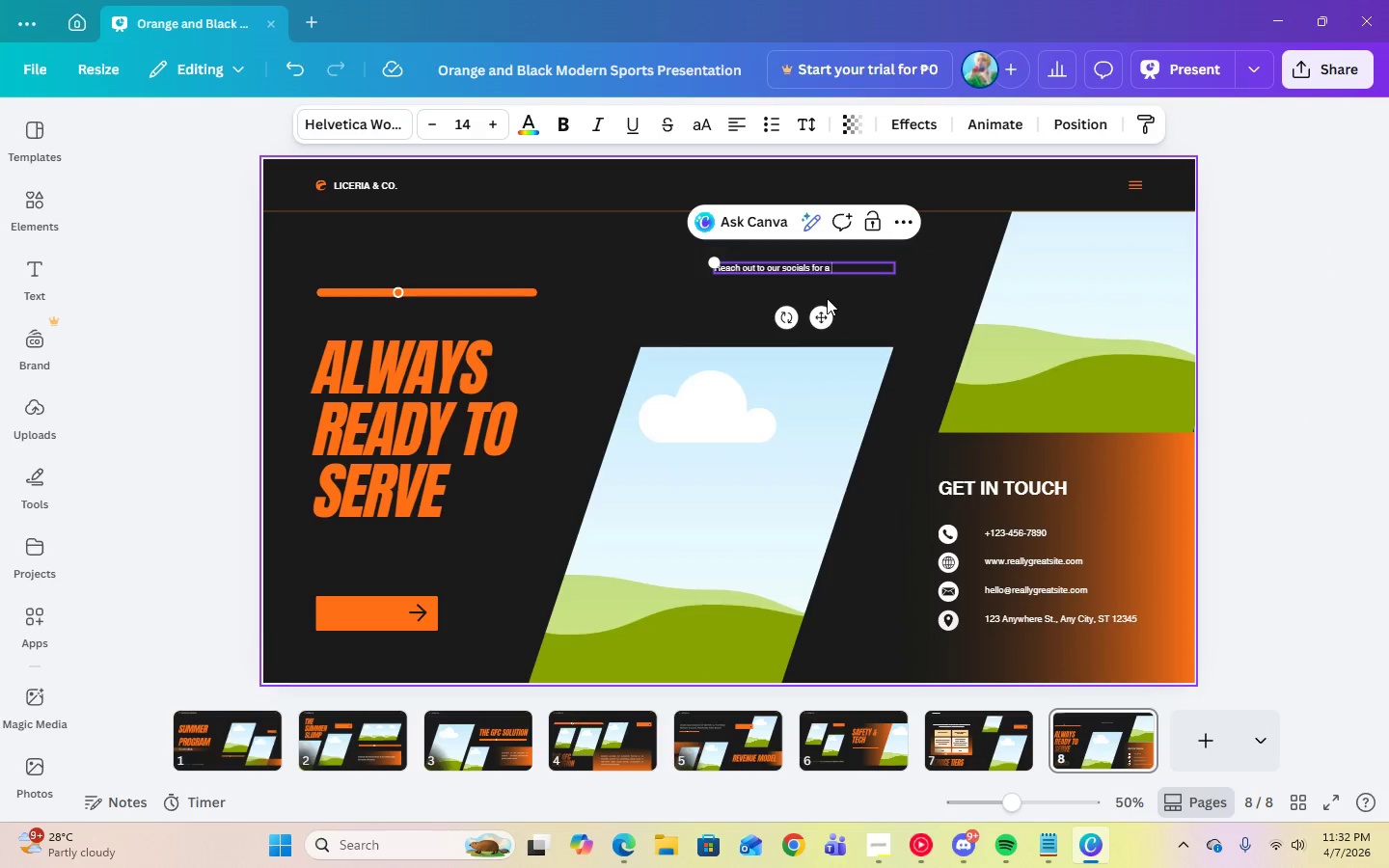 
key(Control+V)
 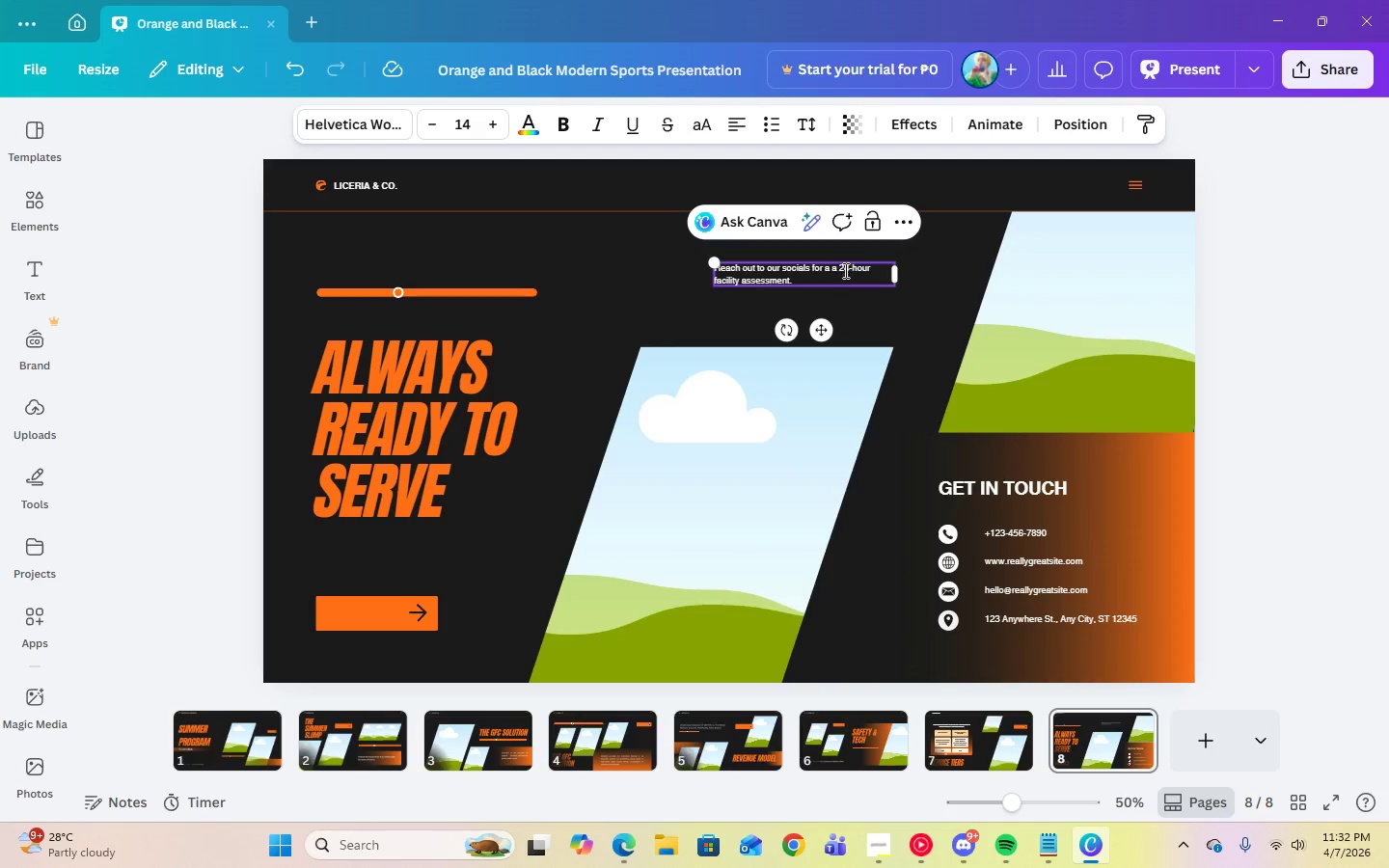 
left_click([836, 272])
 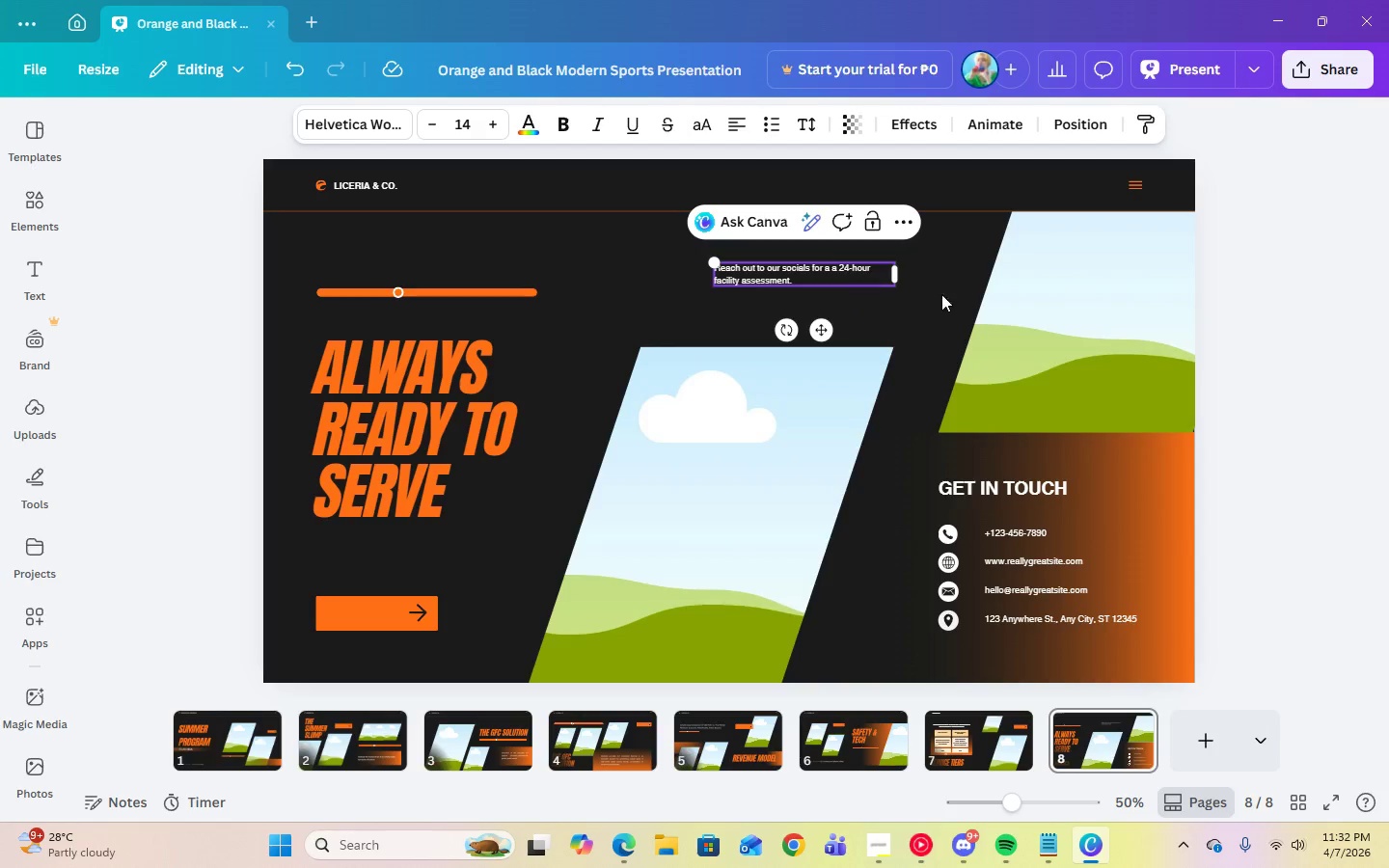 
key(Backspace)
key(Backspace)
key(Backspace)
key(Backspace)
key(Backspace)
key(Backspace)
key(Backspace)
type(to request a)
 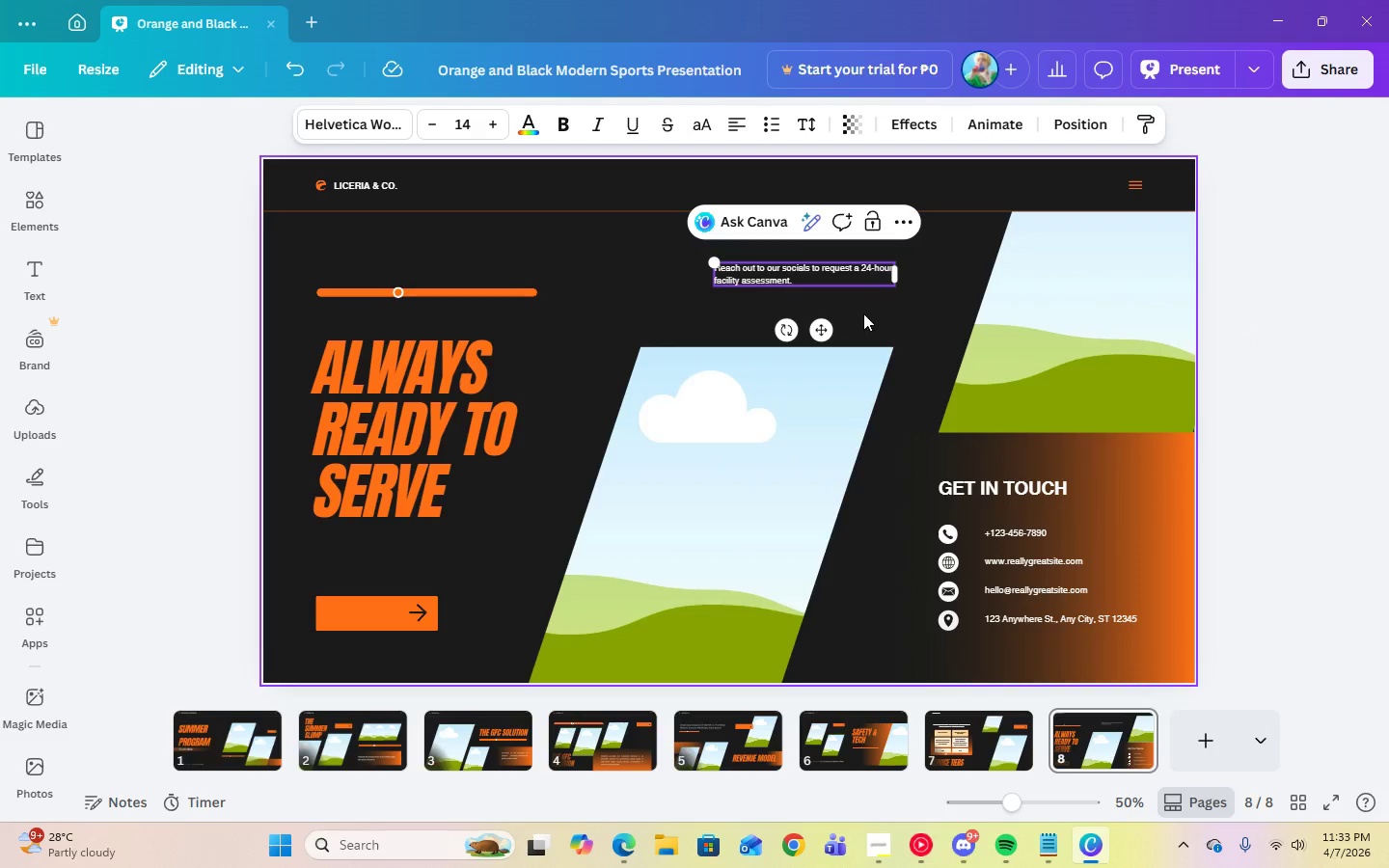 
double_click([811, 279])
 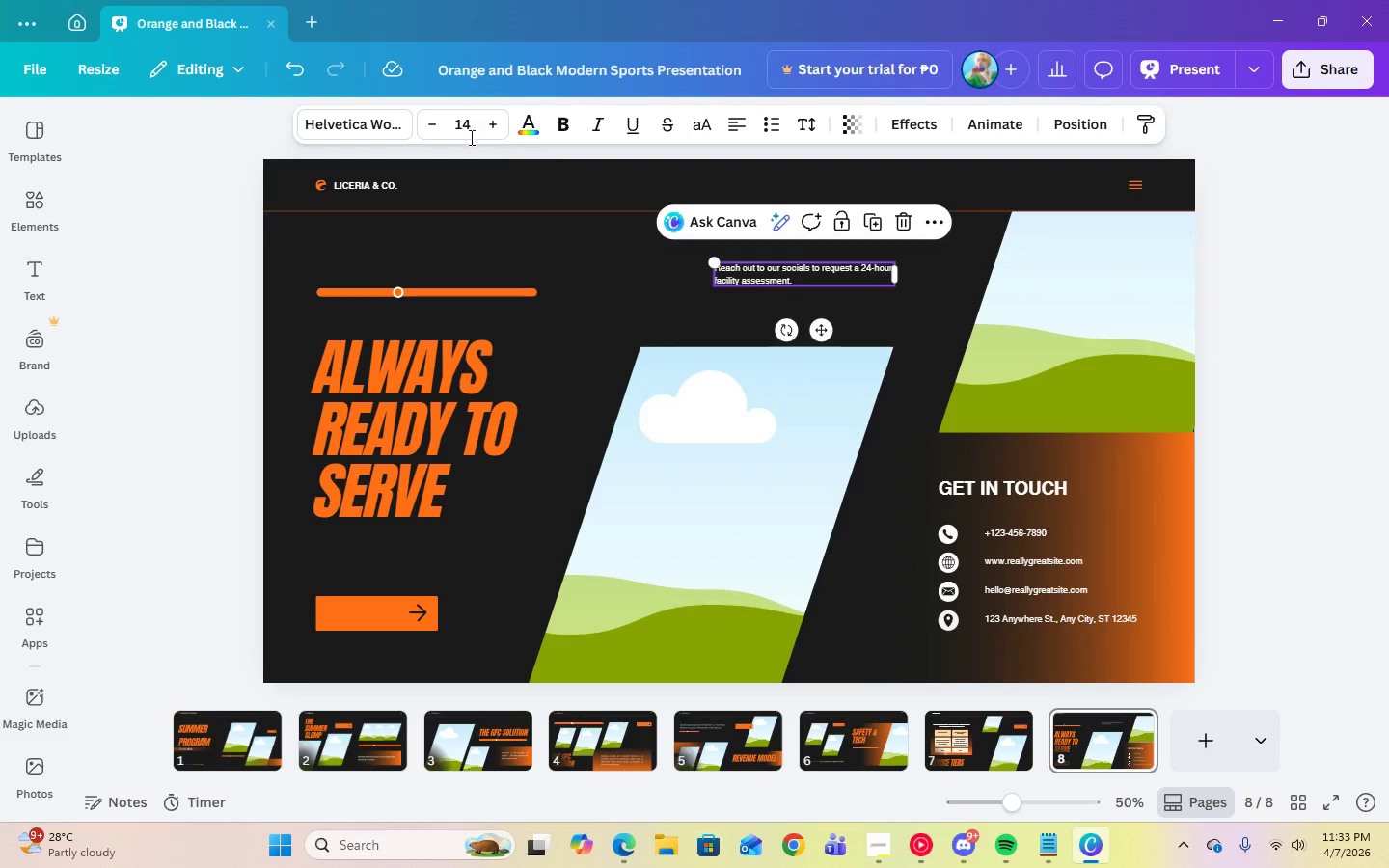 
left_click([448, 132])
 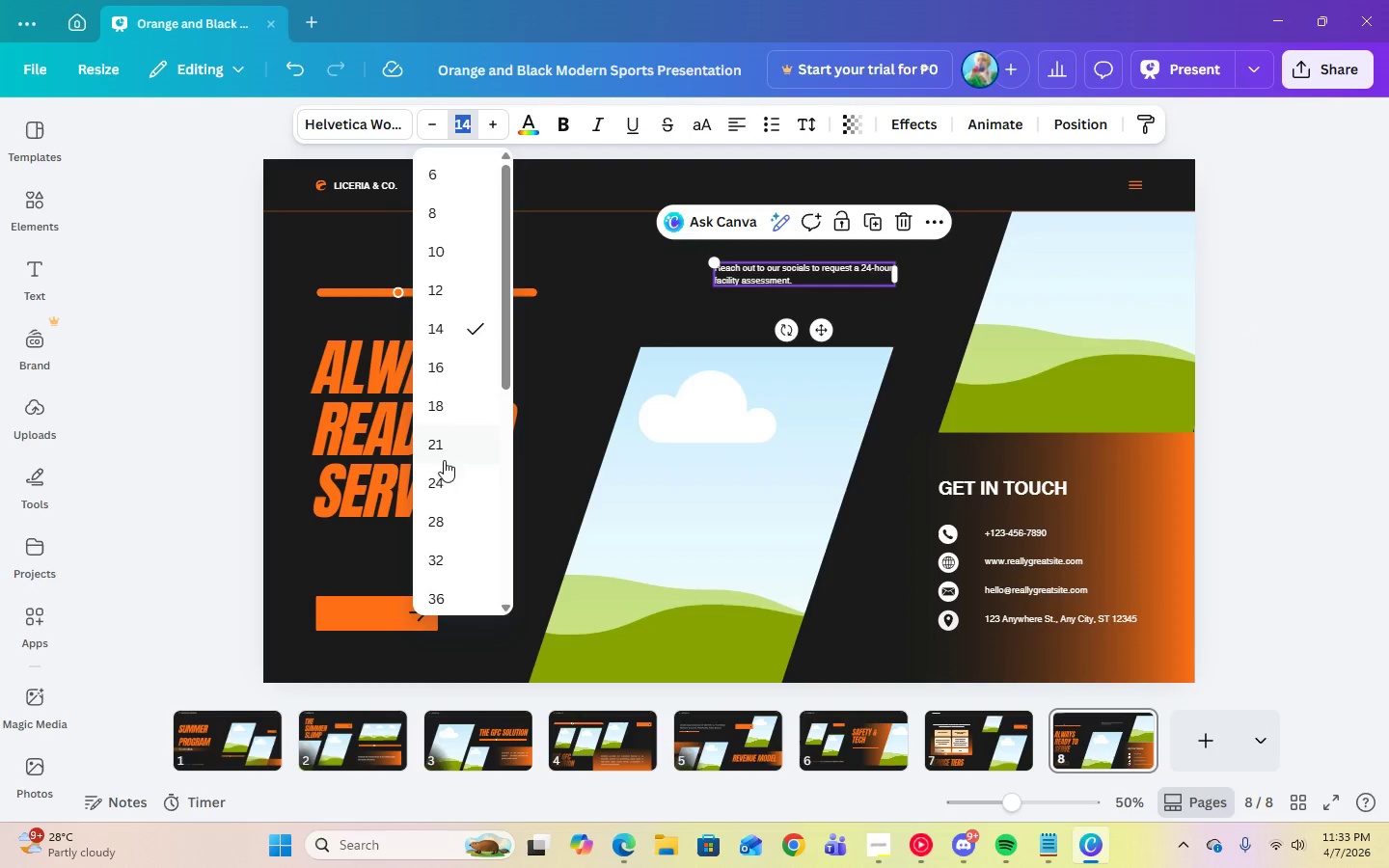 
left_click([444, 481])
 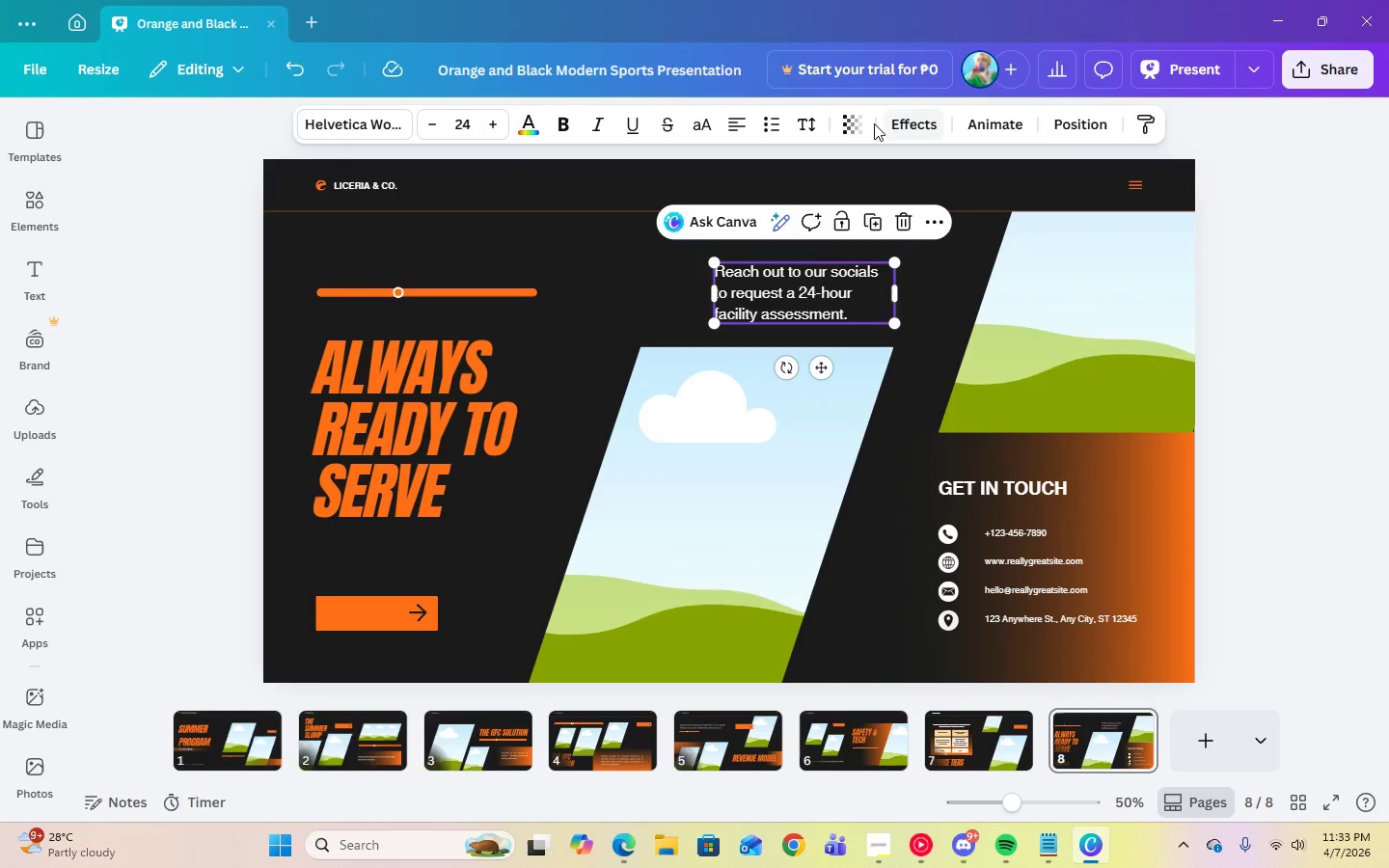 
left_click([819, 123])
 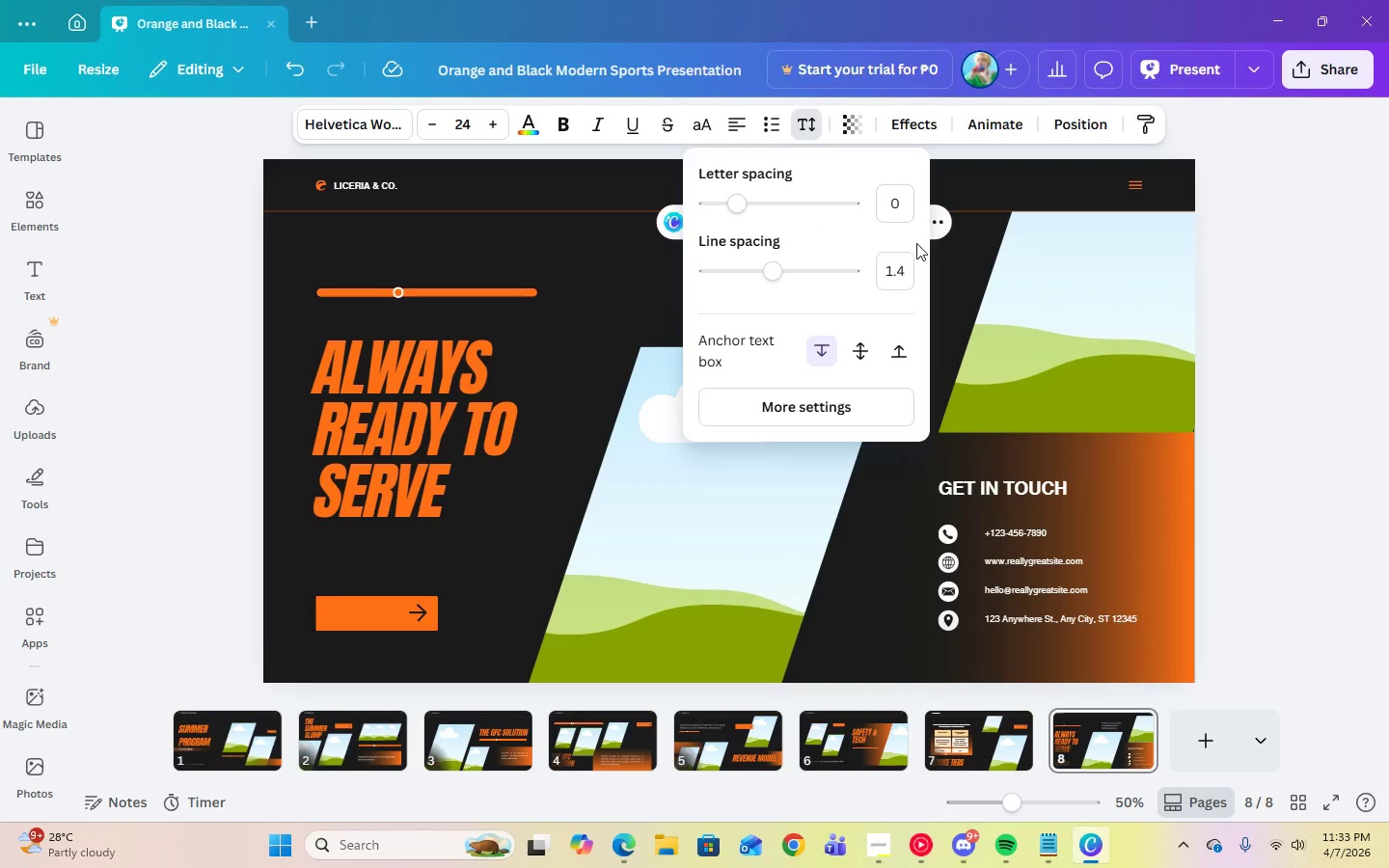 
left_click([900, 268])
 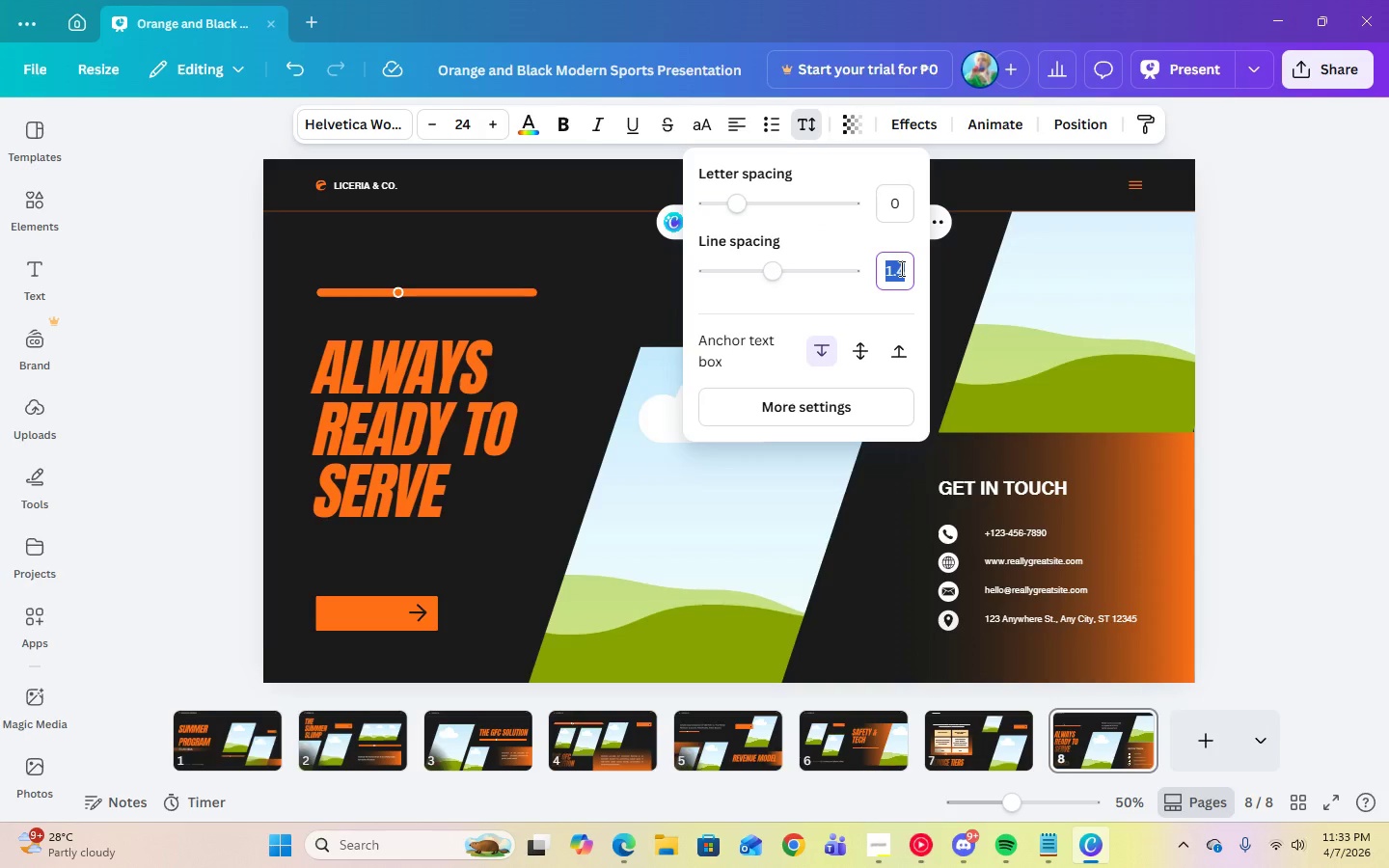 
key(Numpad1)
 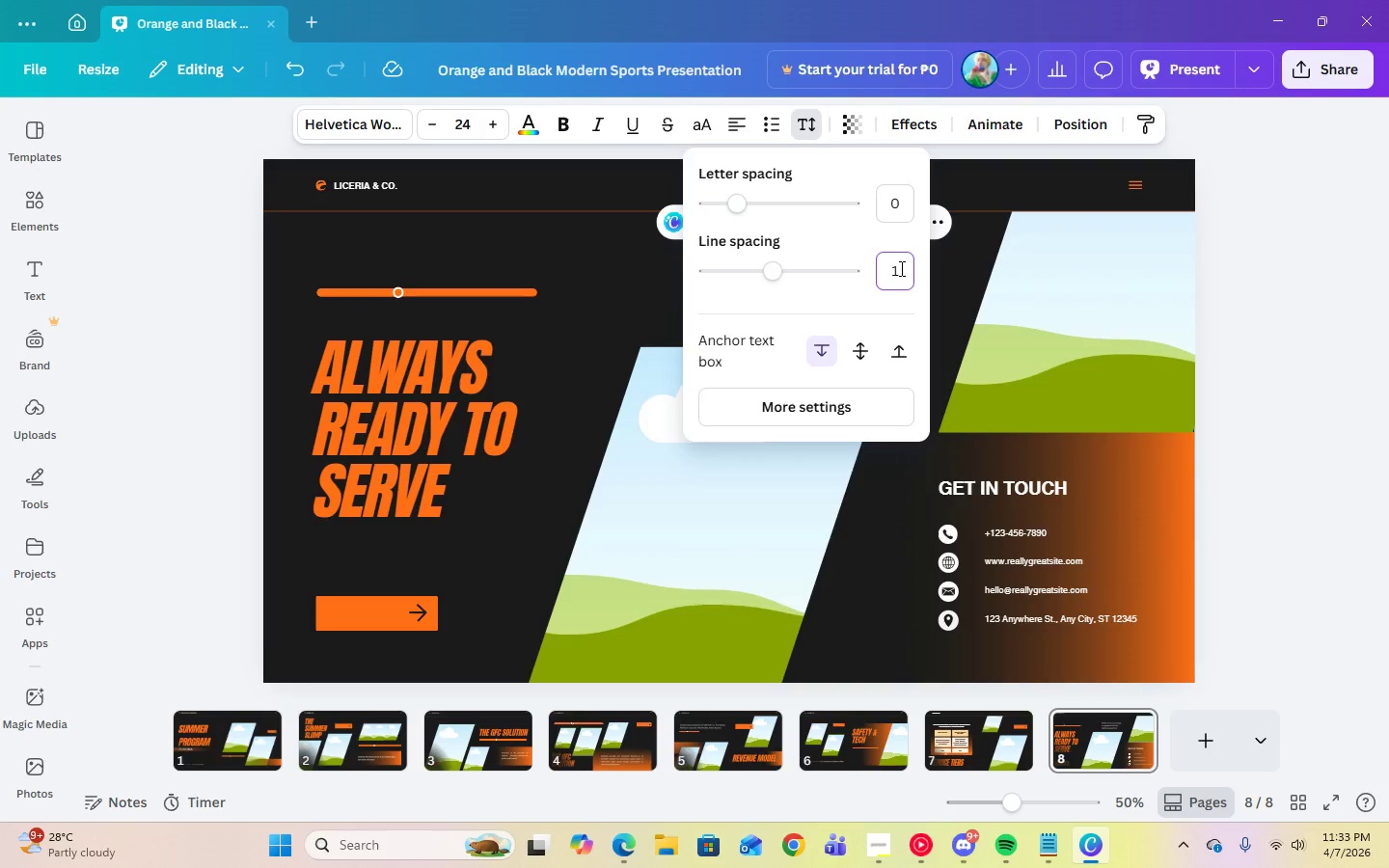 
key(Period)
 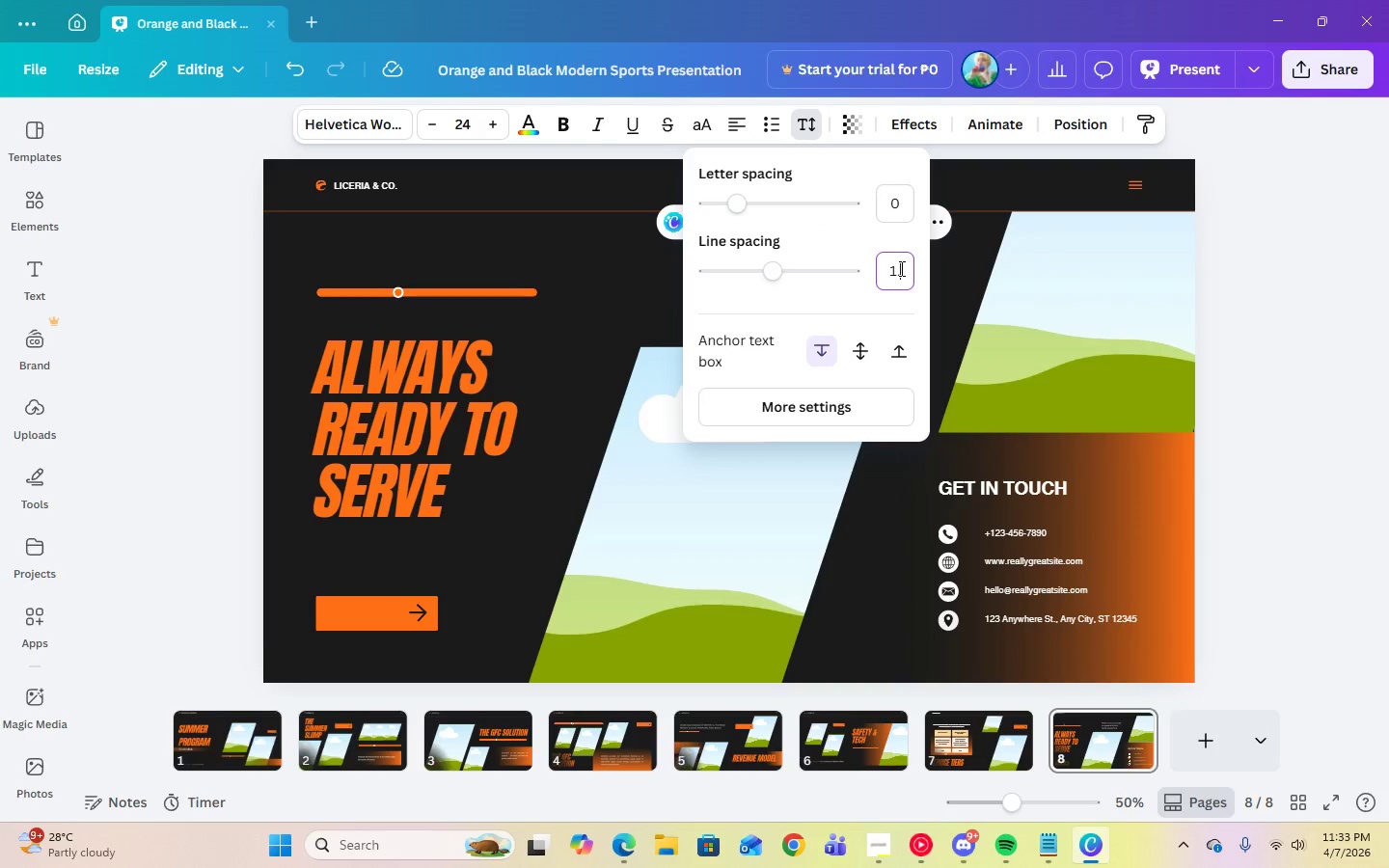 
key(Numpad5)
 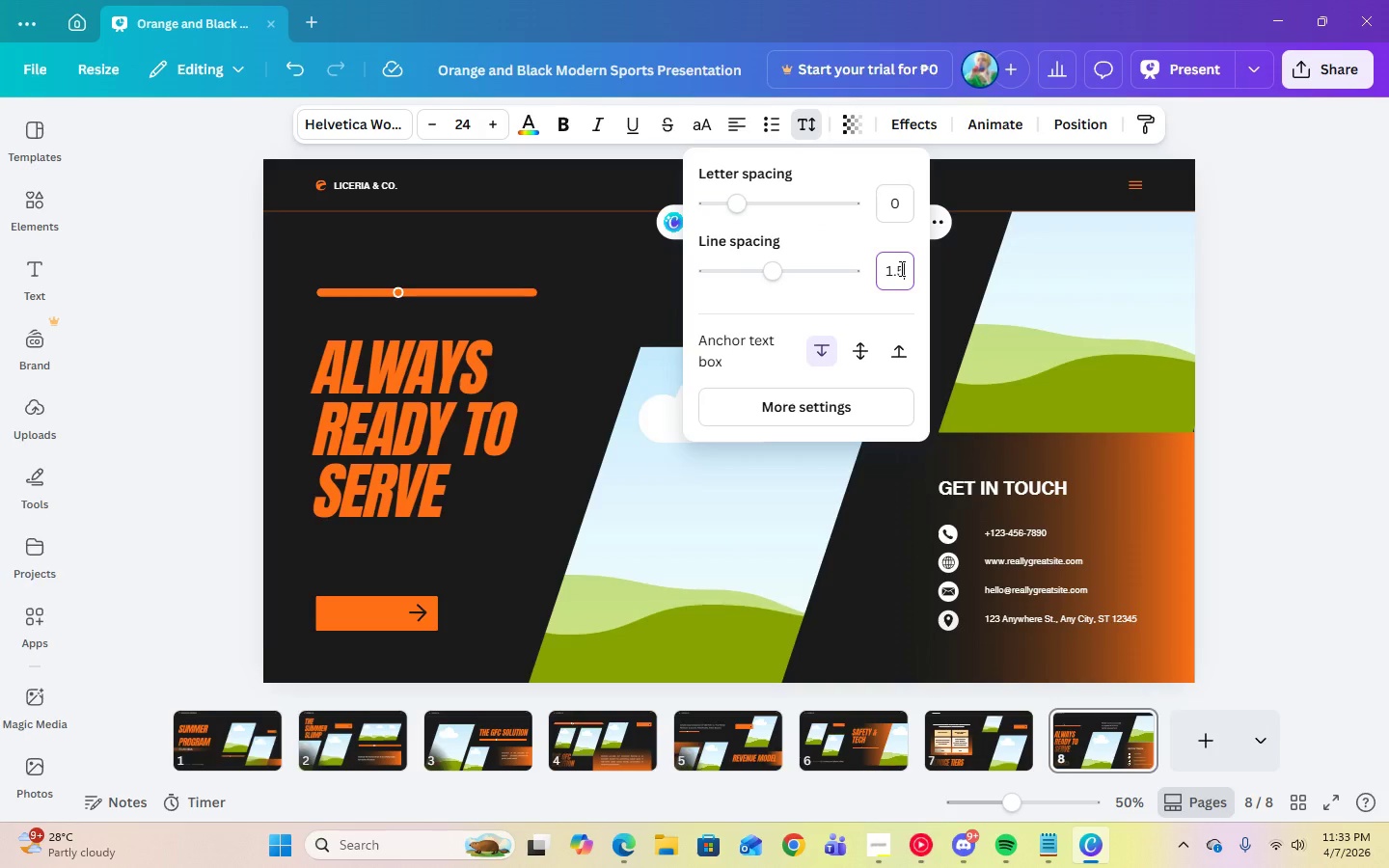 
key(Enter)
 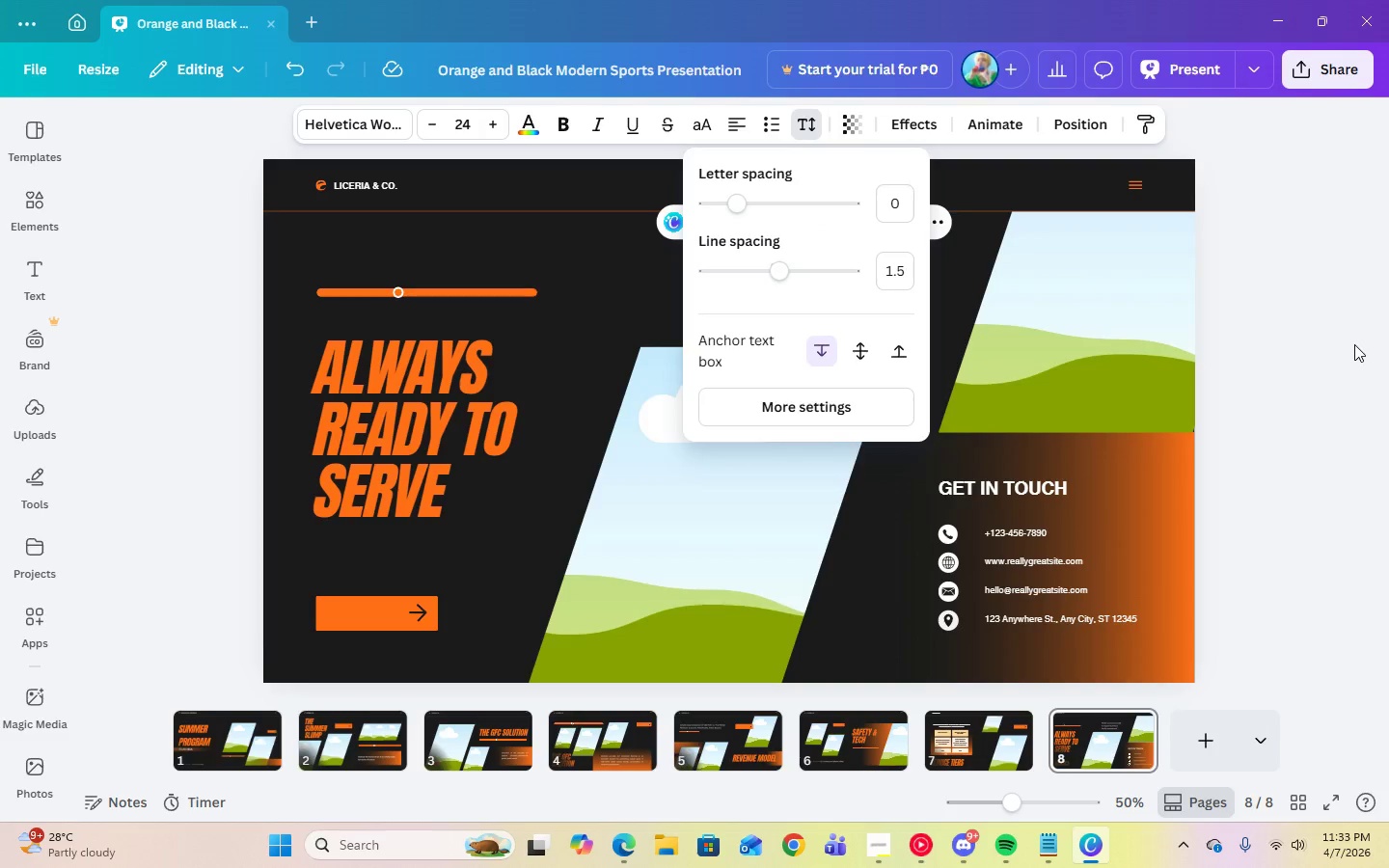 
left_click([1354, 345])
 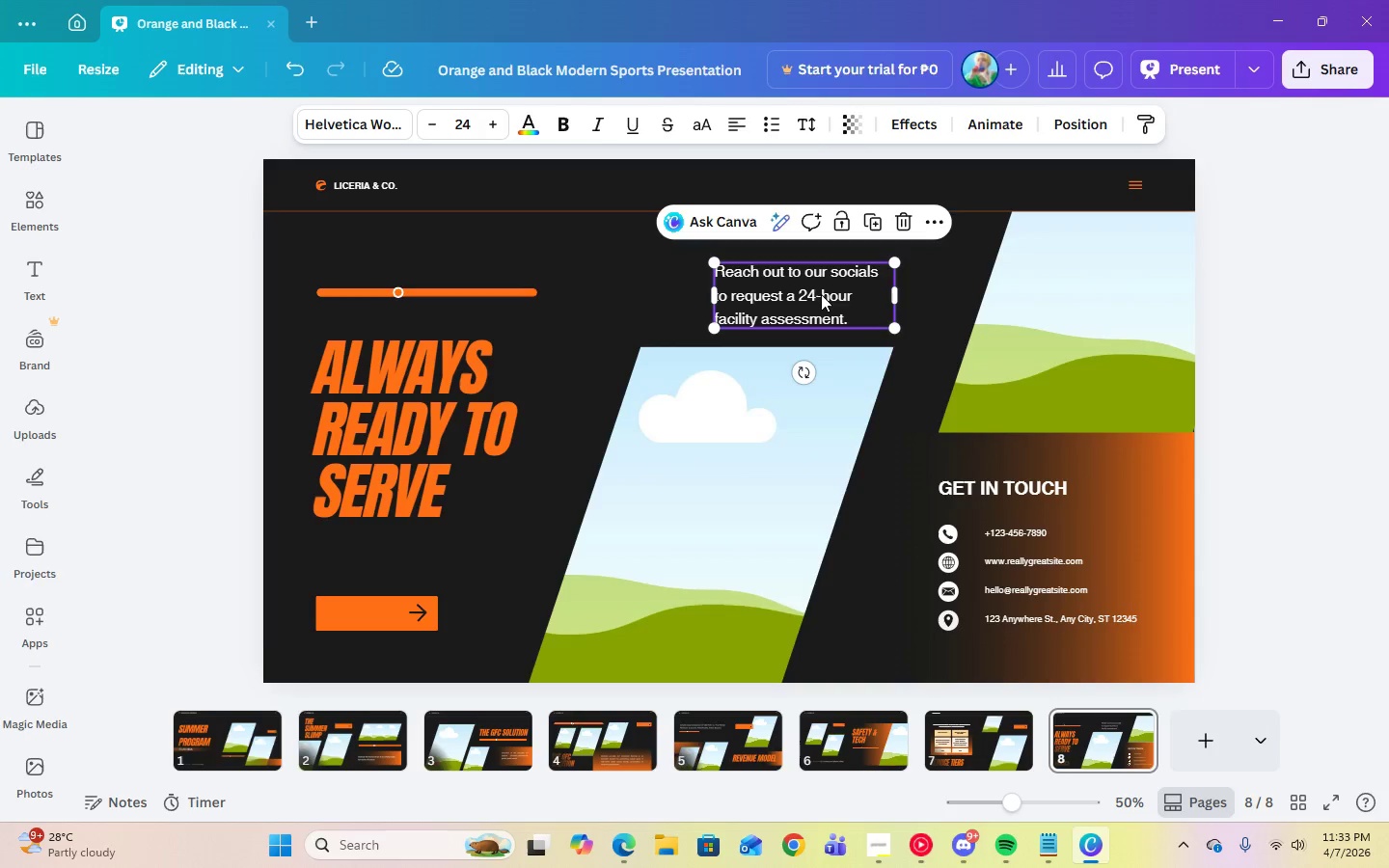 
left_click_drag(start_coordinate=[812, 294], to_coordinate=[808, 286])
 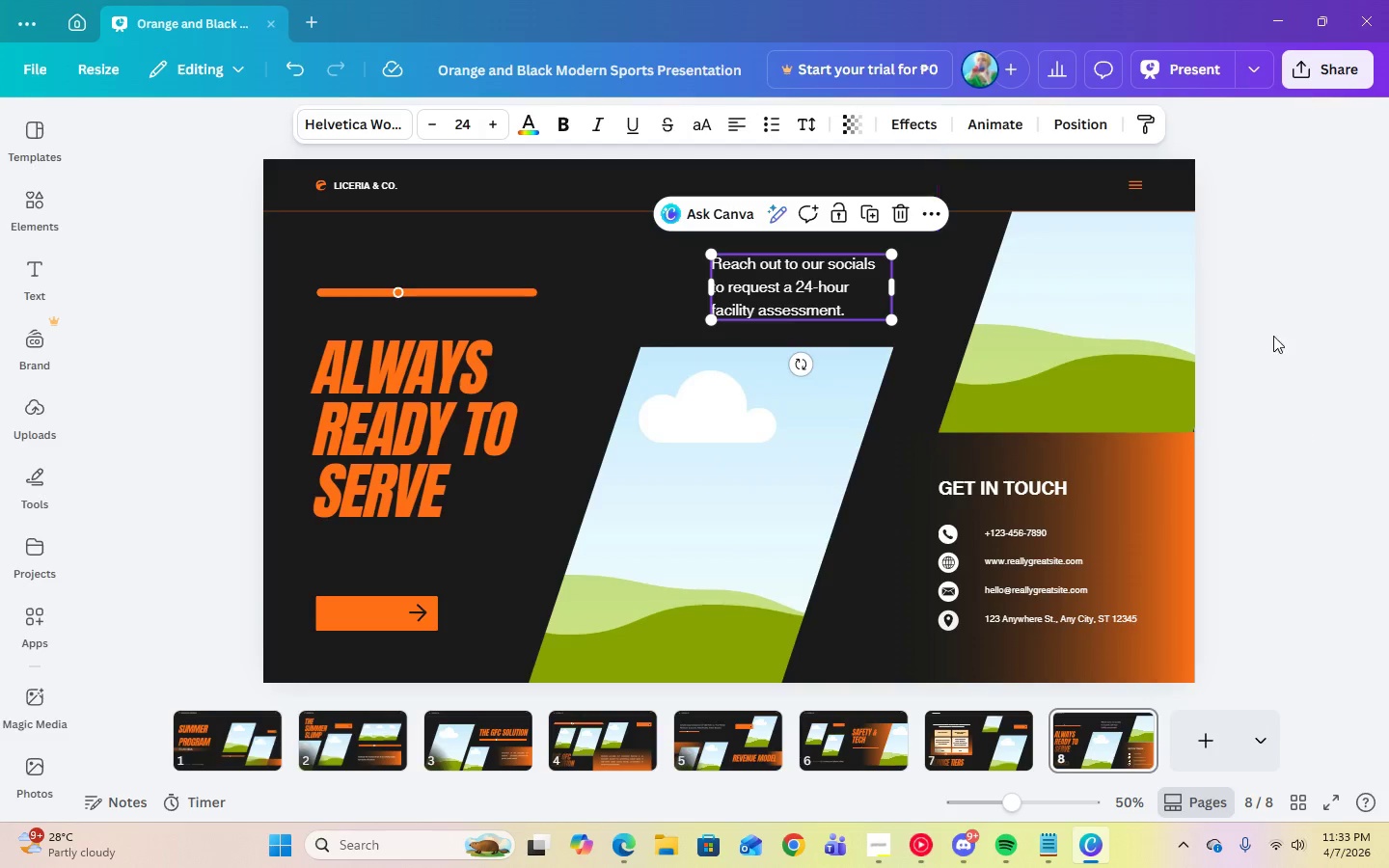 
left_click([1292, 338])
 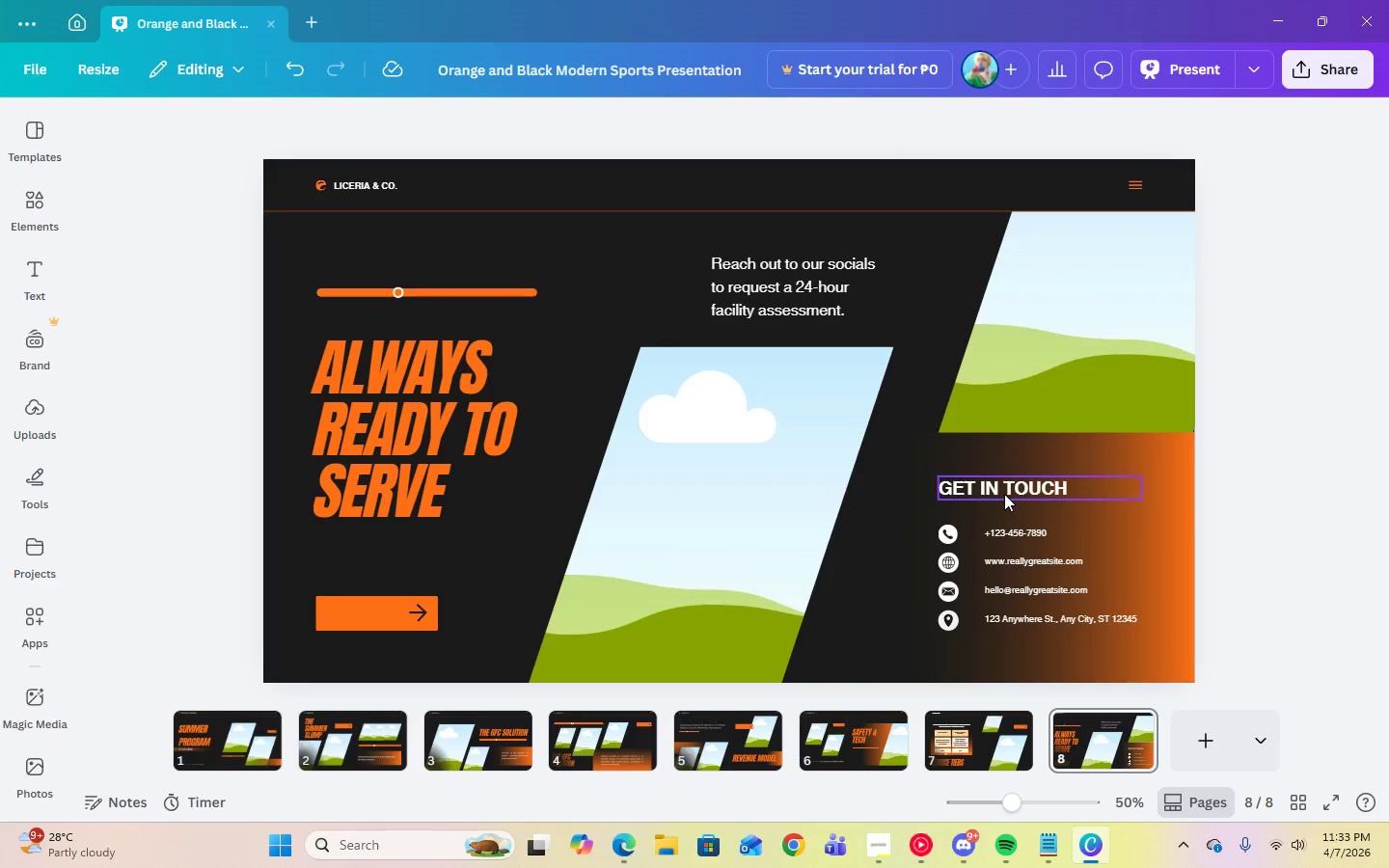 
wait(6.58)
 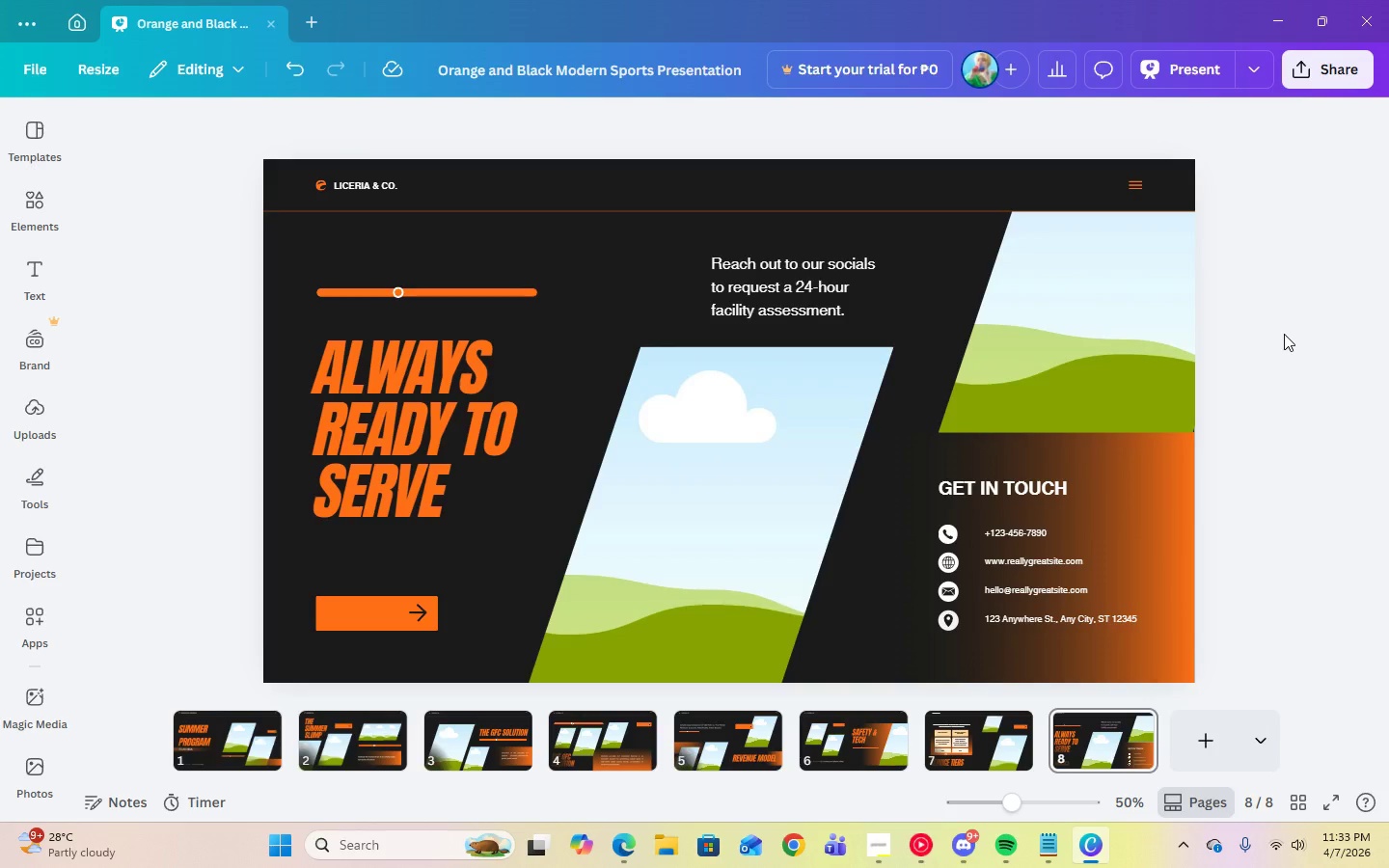 
left_click([1018, 531])
 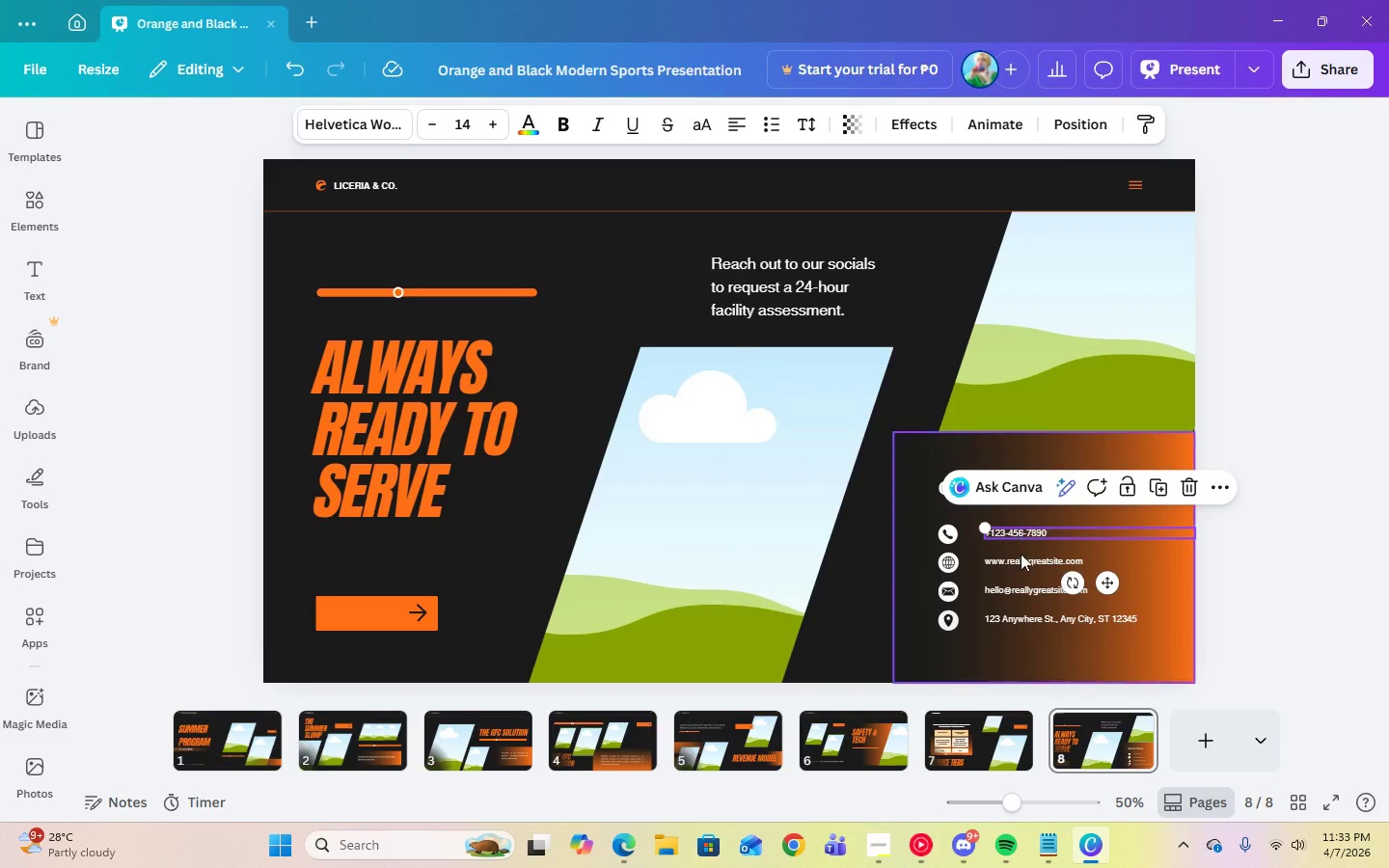 
left_click([1021, 554])
 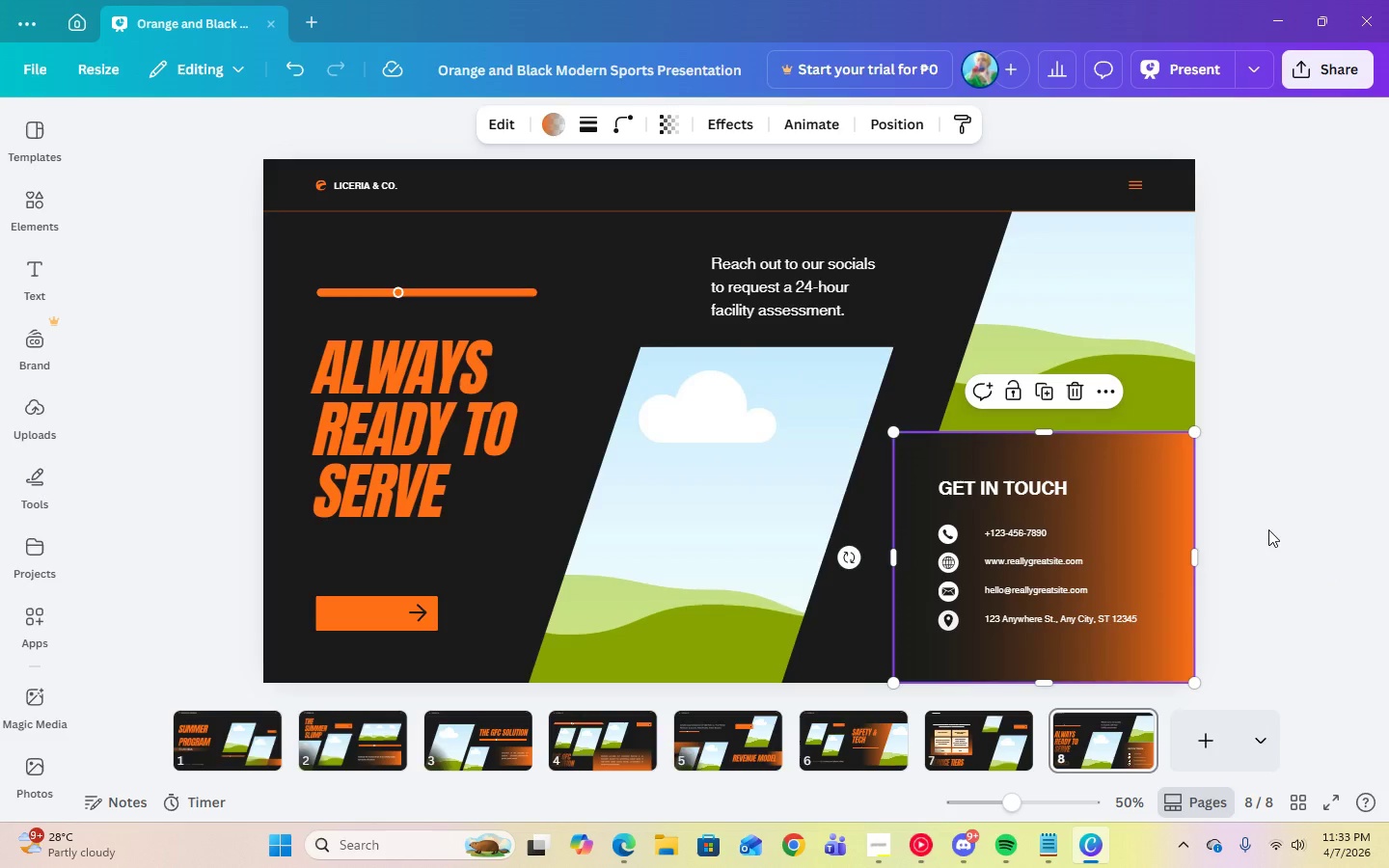 
left_click([1268, 529])
 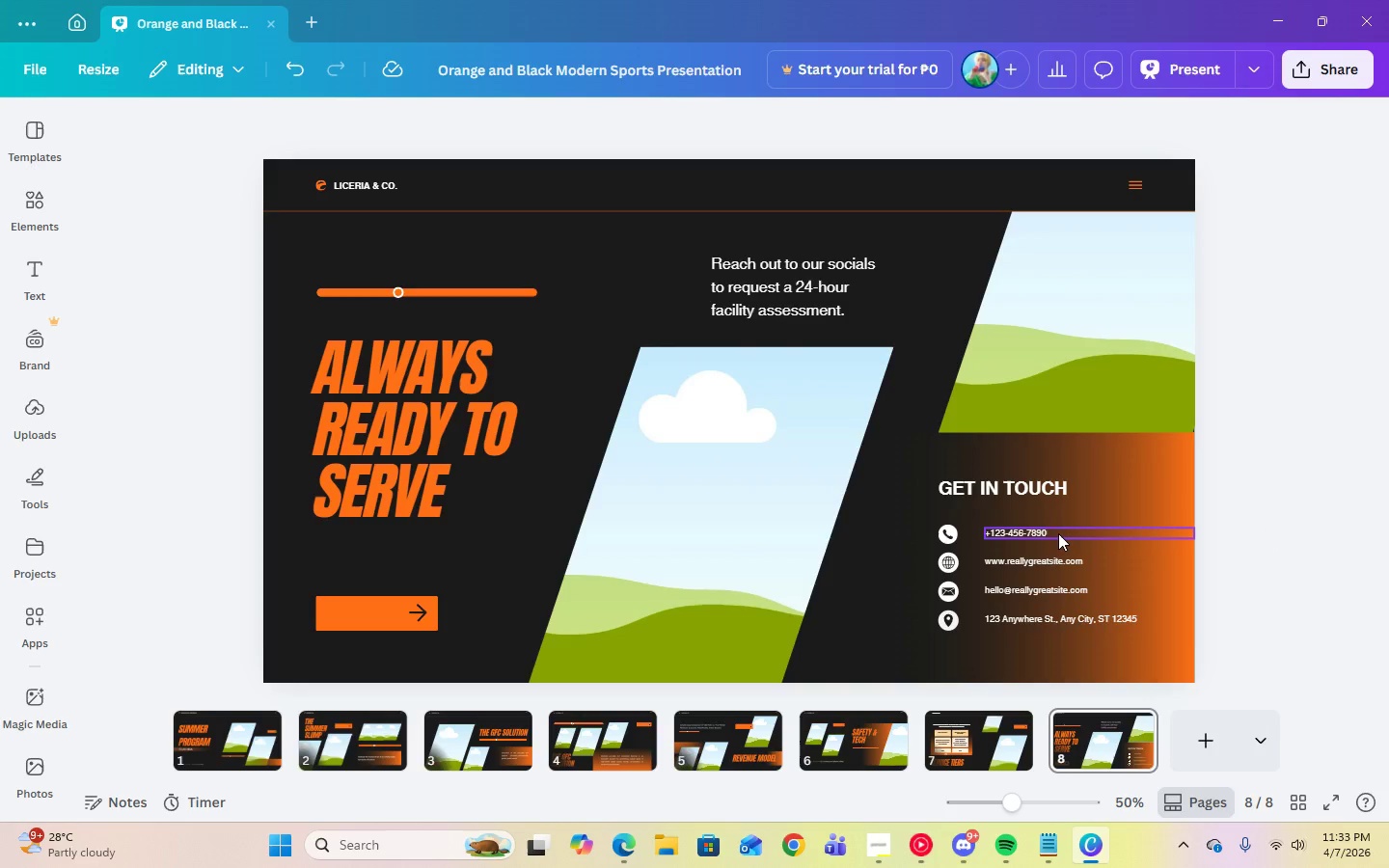 
left_click([1034, 535])
 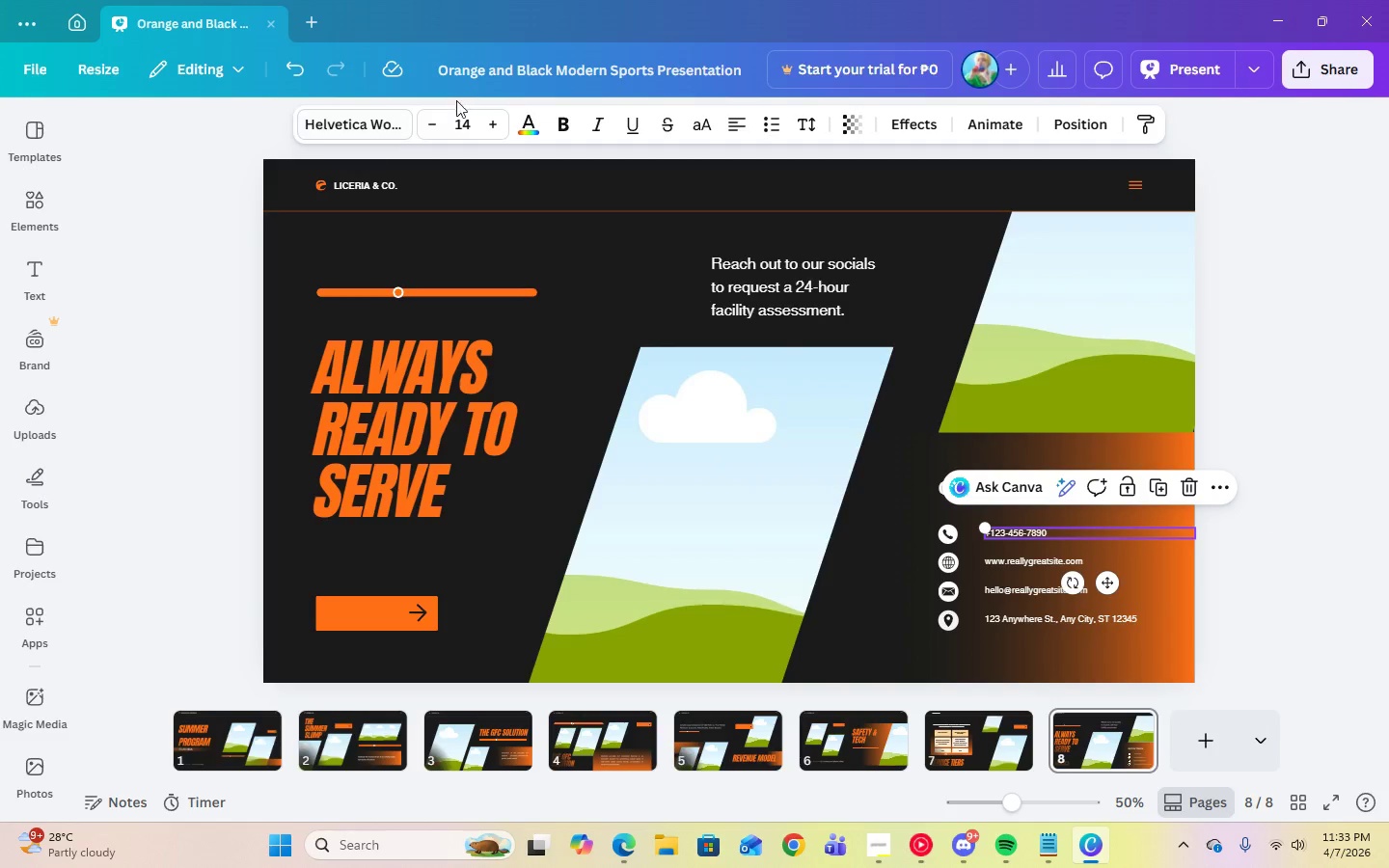 
left_click([461, 123])
 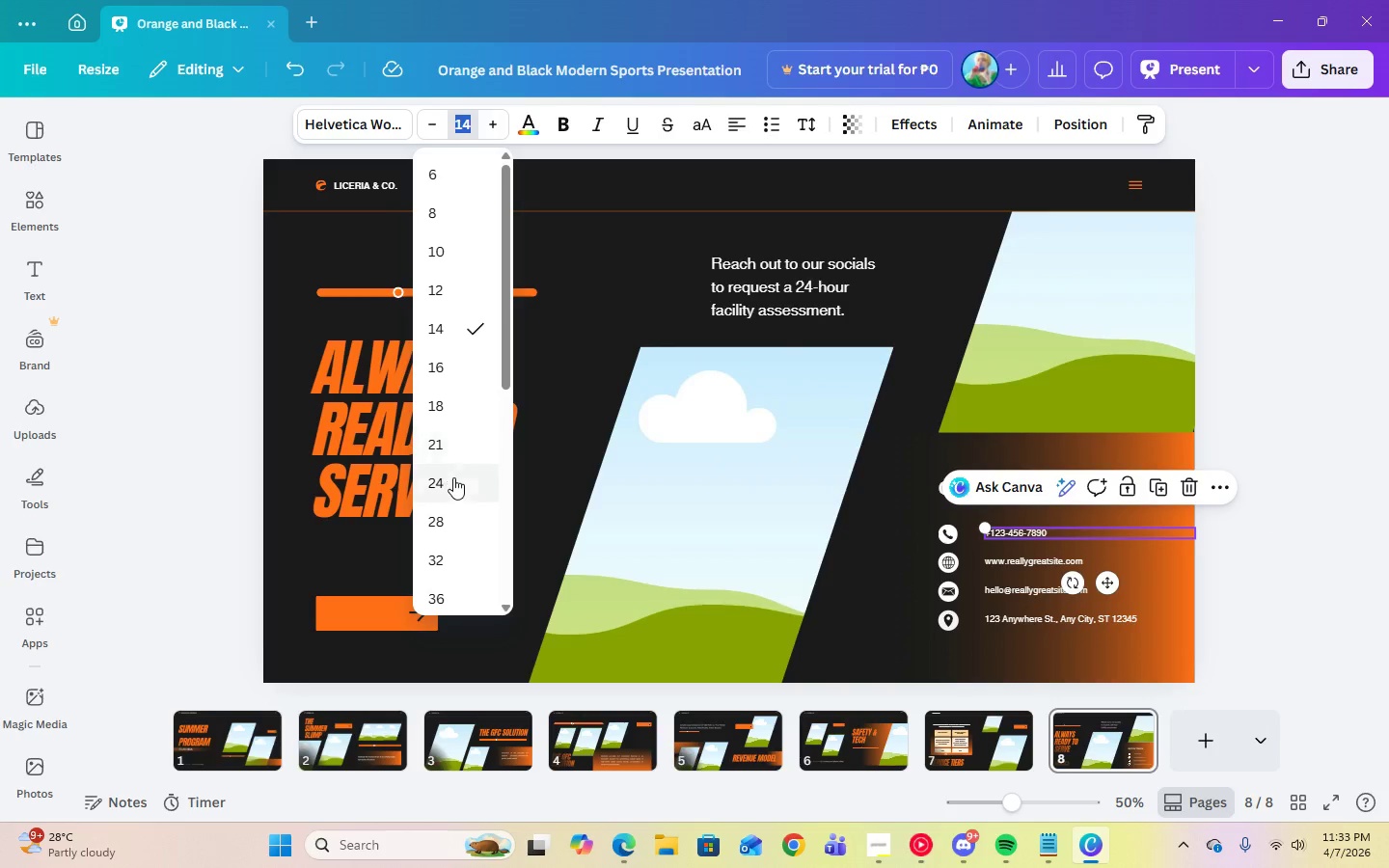 
left_click([426, 370])
 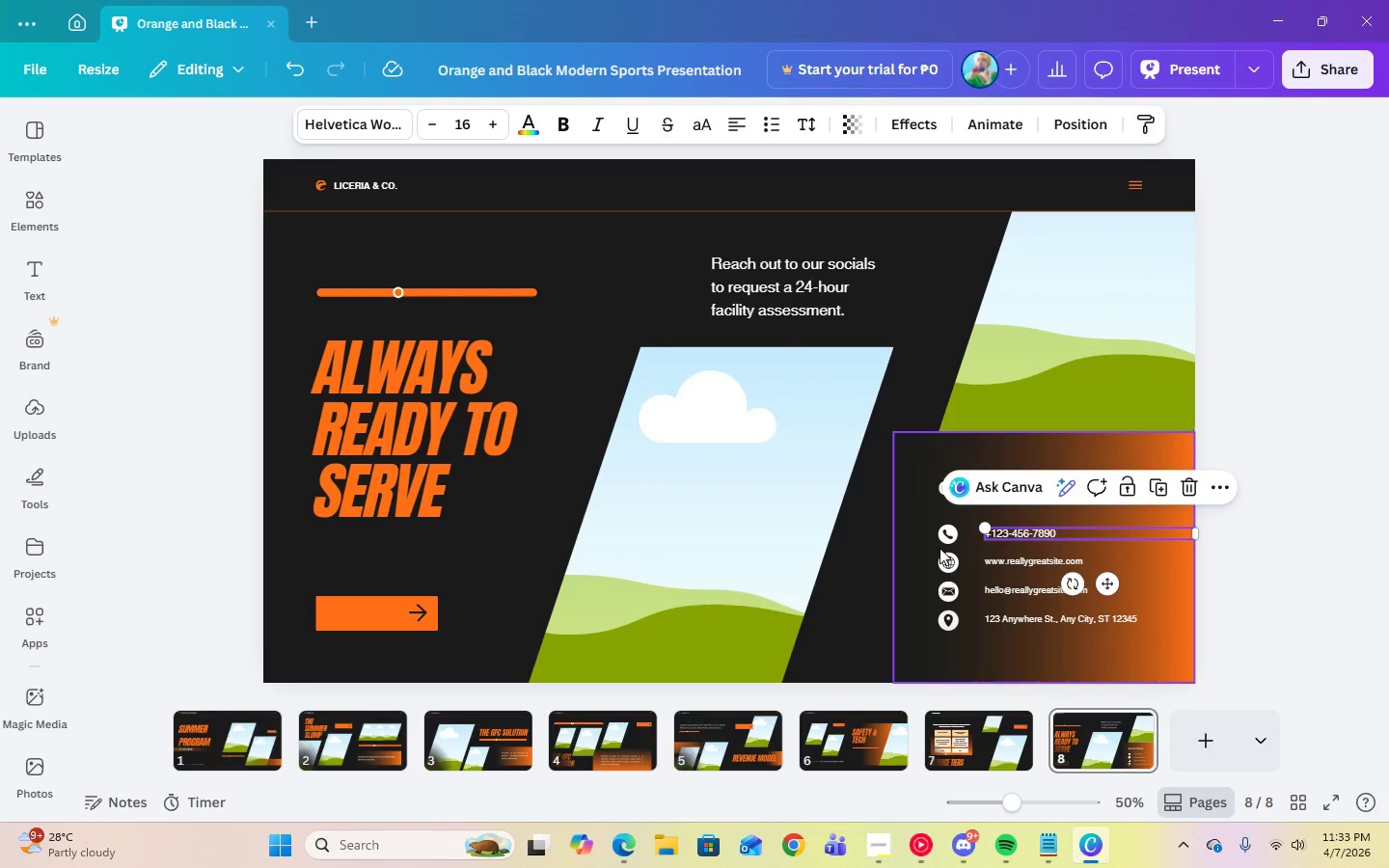 
left_click([1009, 561])
 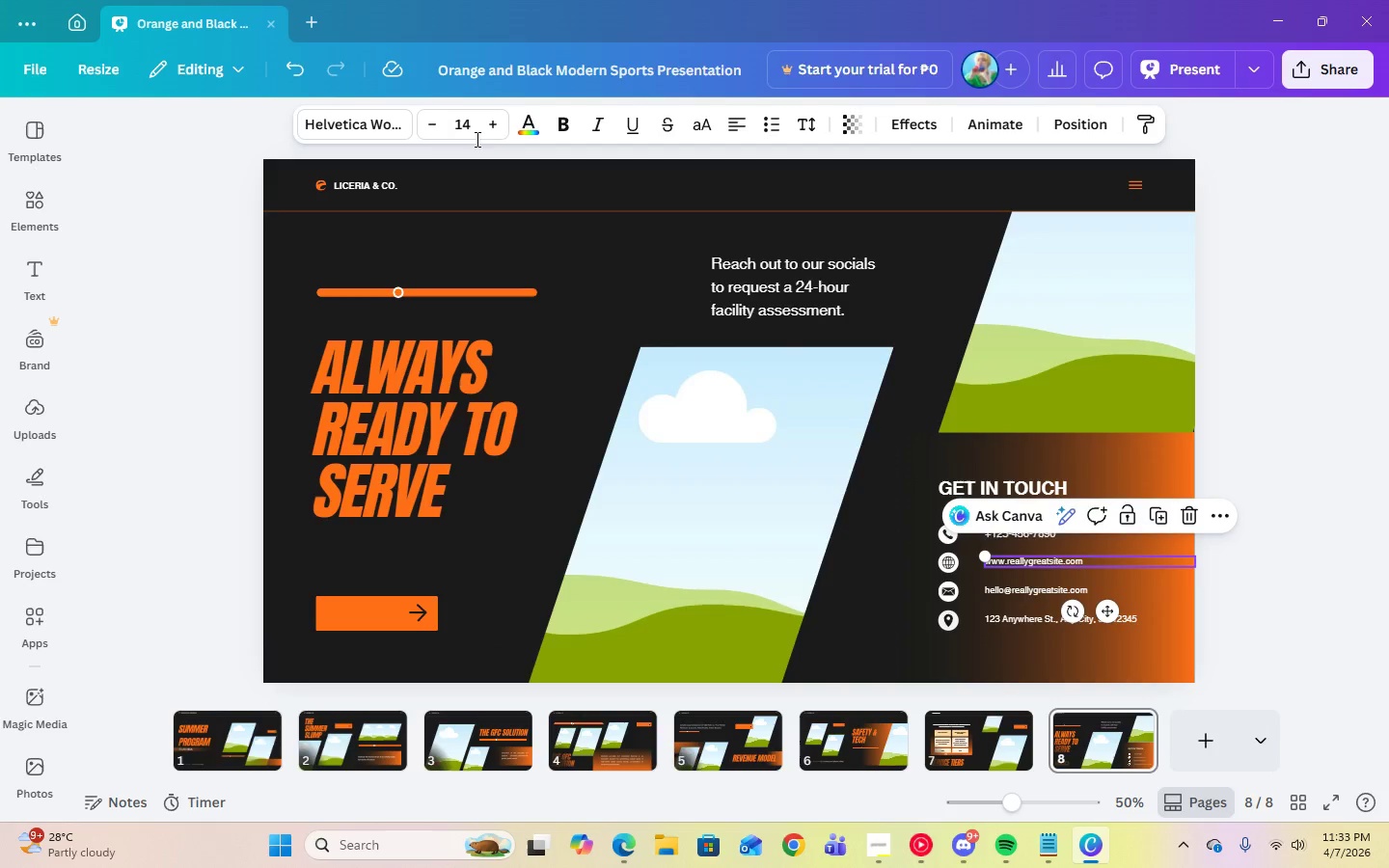 
left_click([470, 134])
 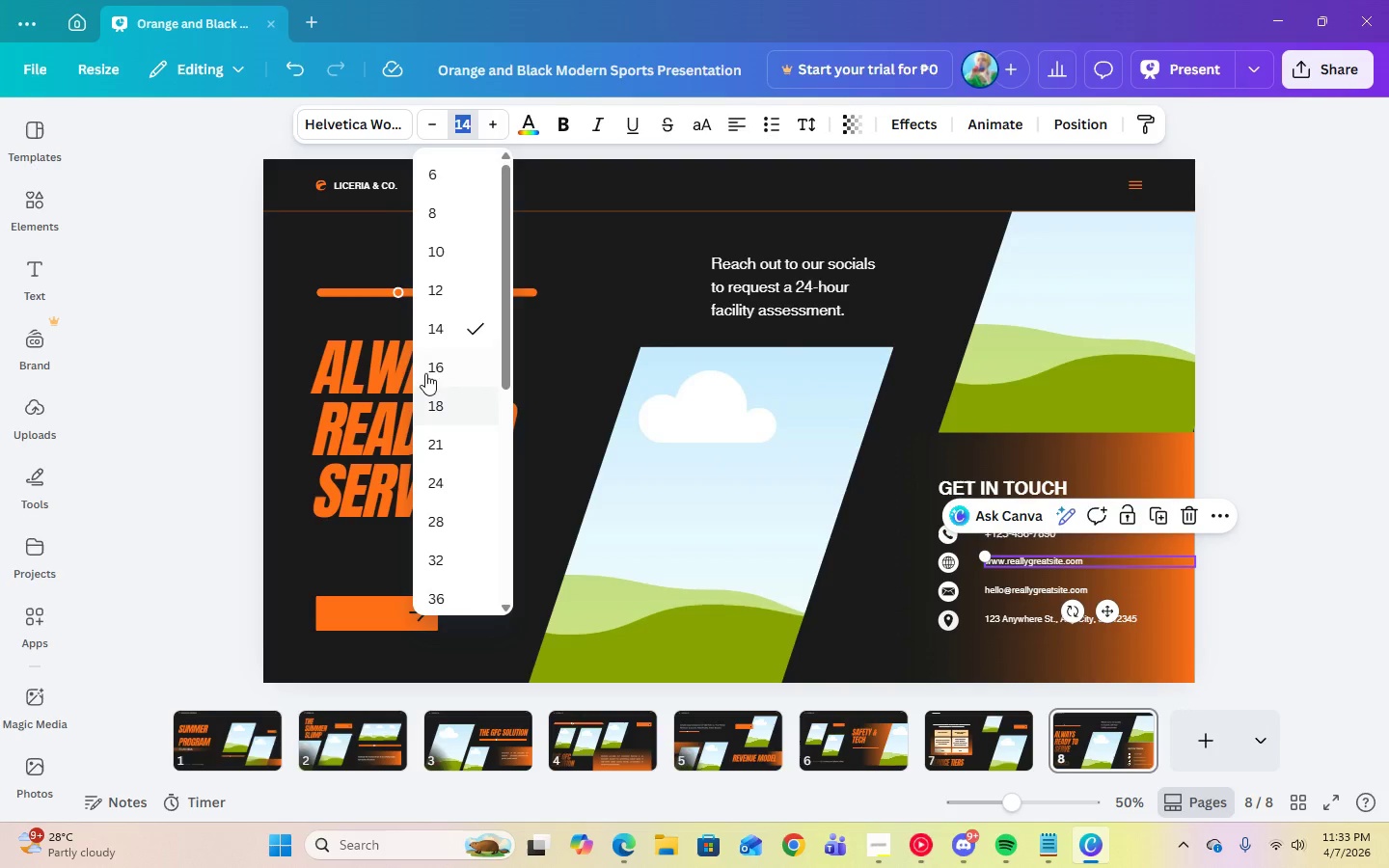 
left_click([425, 370])
 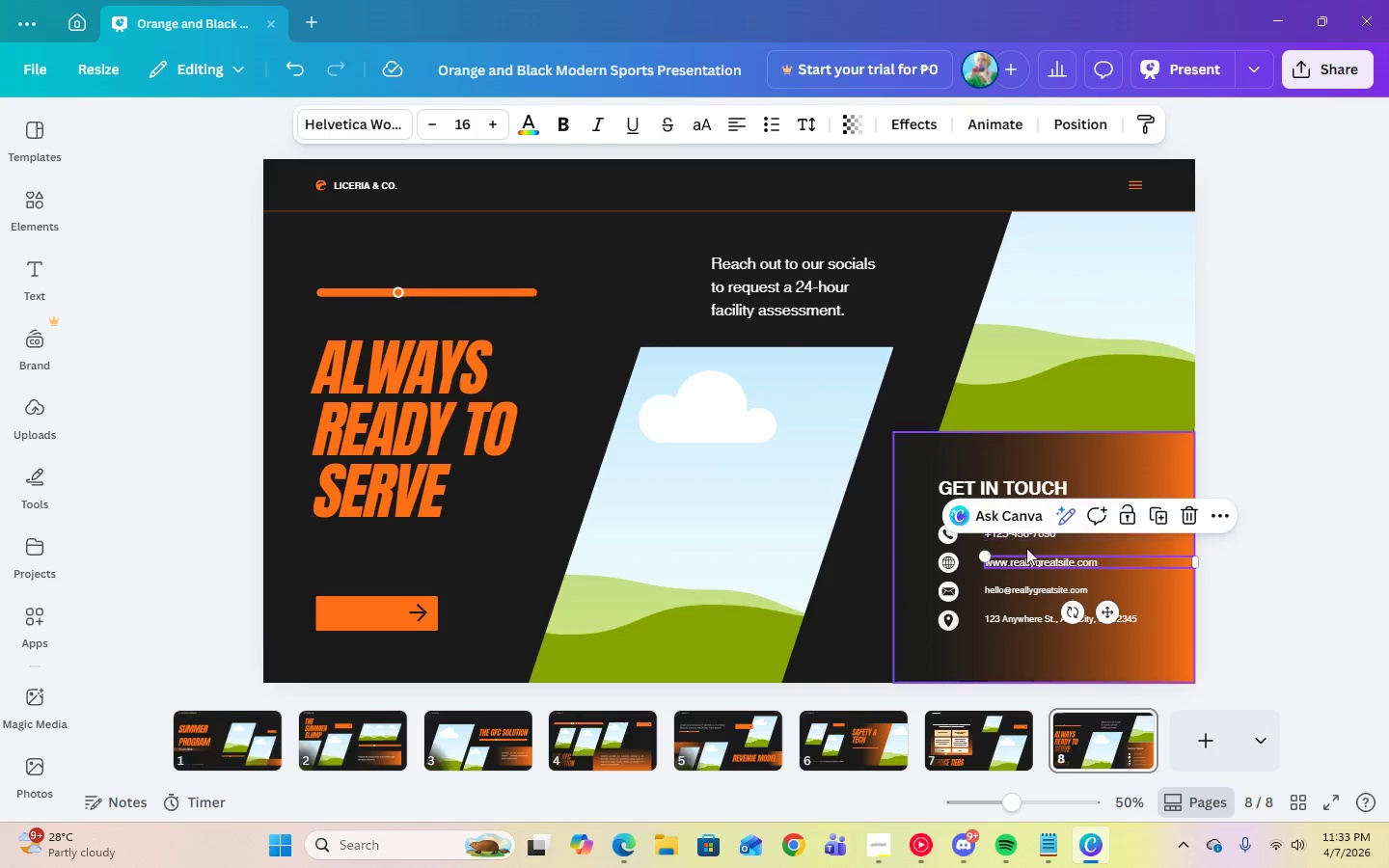 
left_click([1031, 554])
 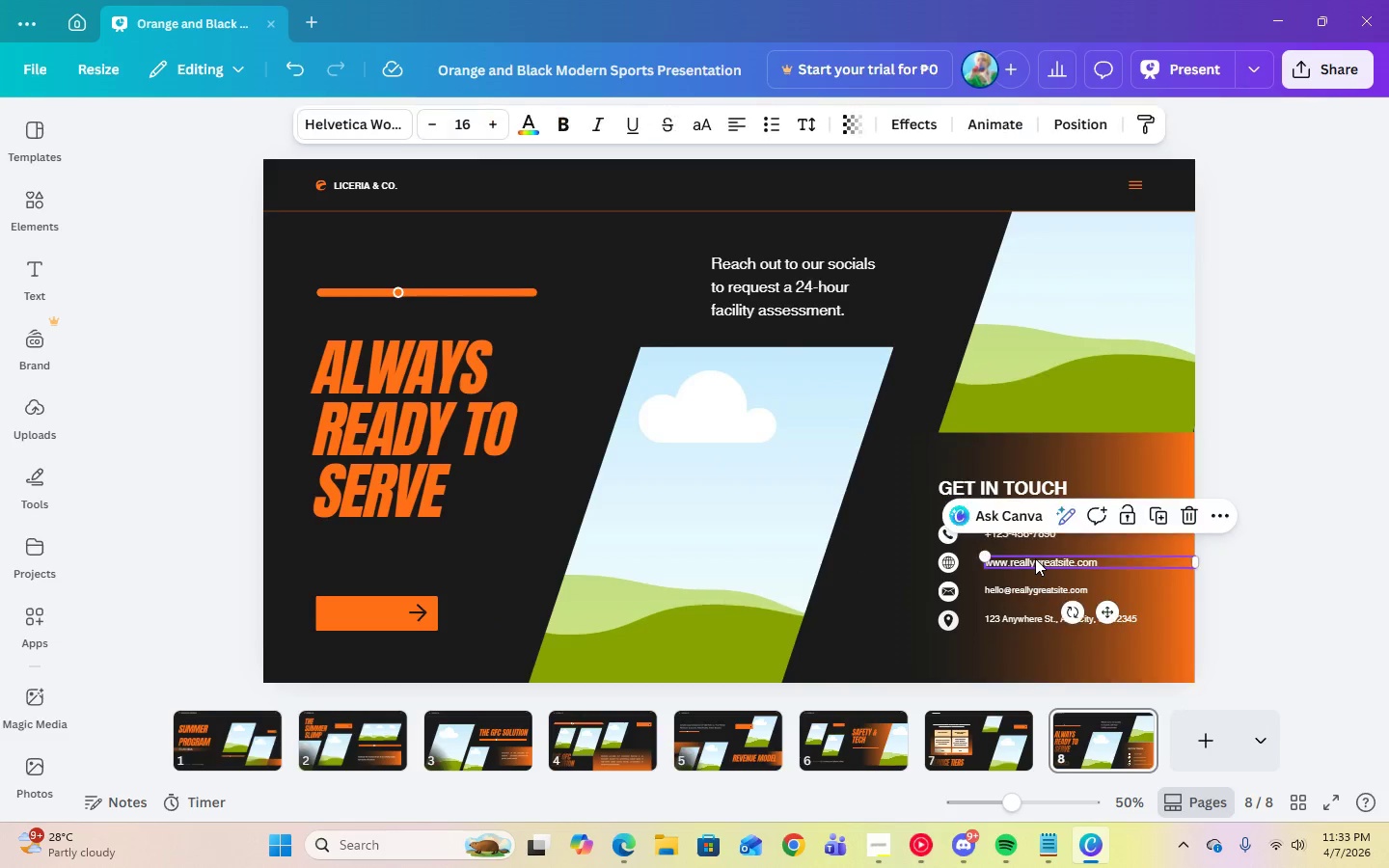 
double_click([1035, 558])
 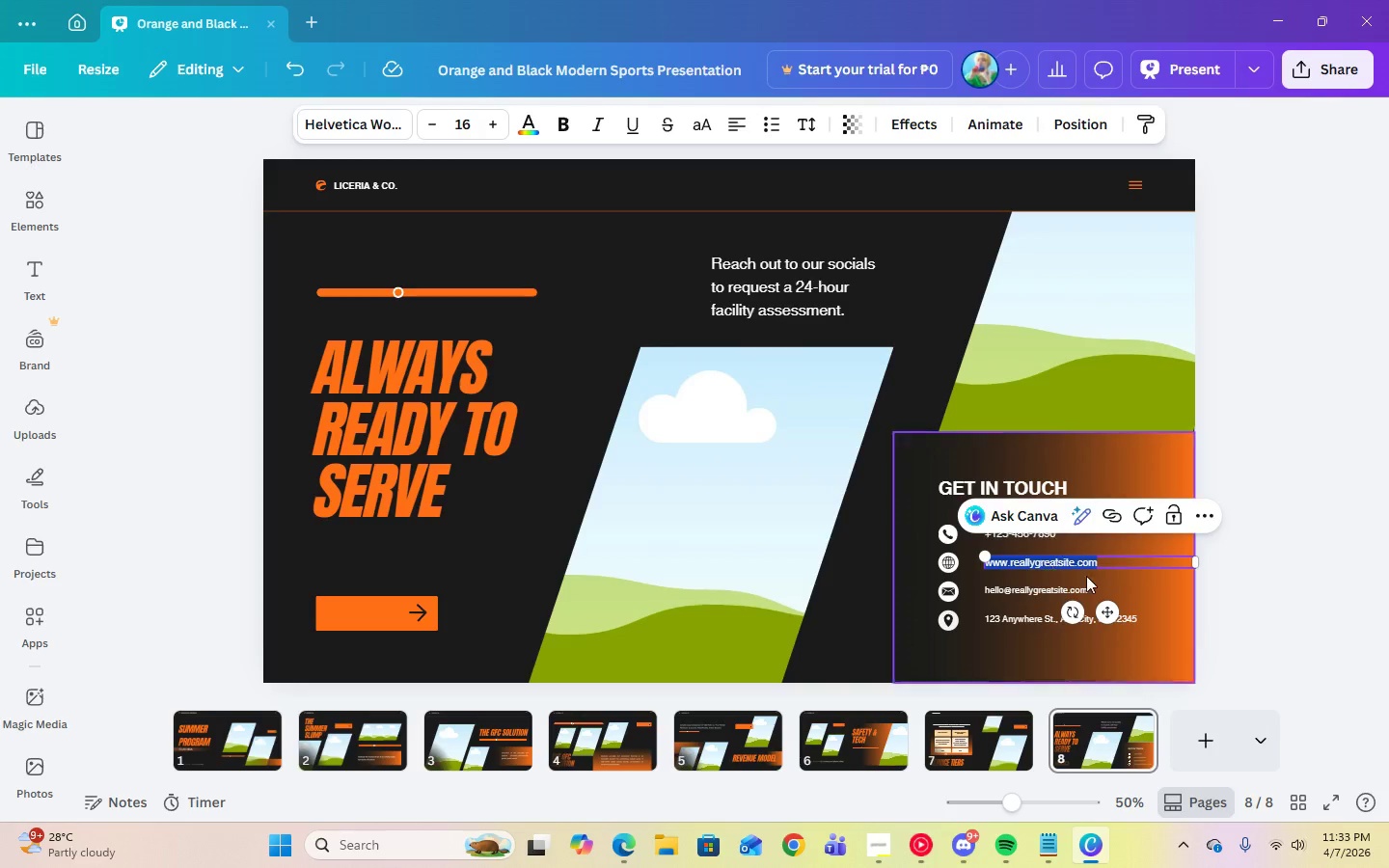 
left_click([1114, 565])
 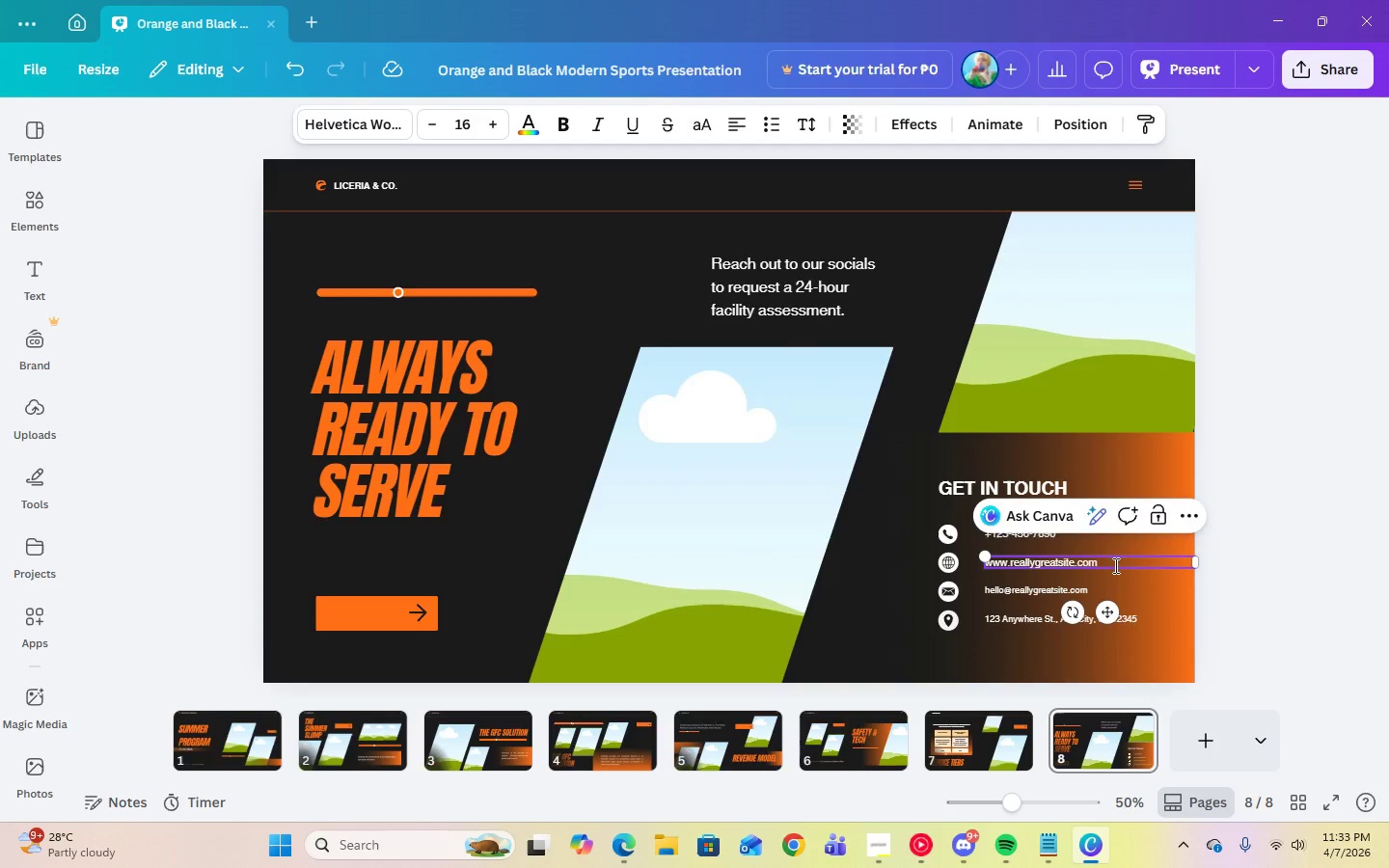 
key(Backspace)
 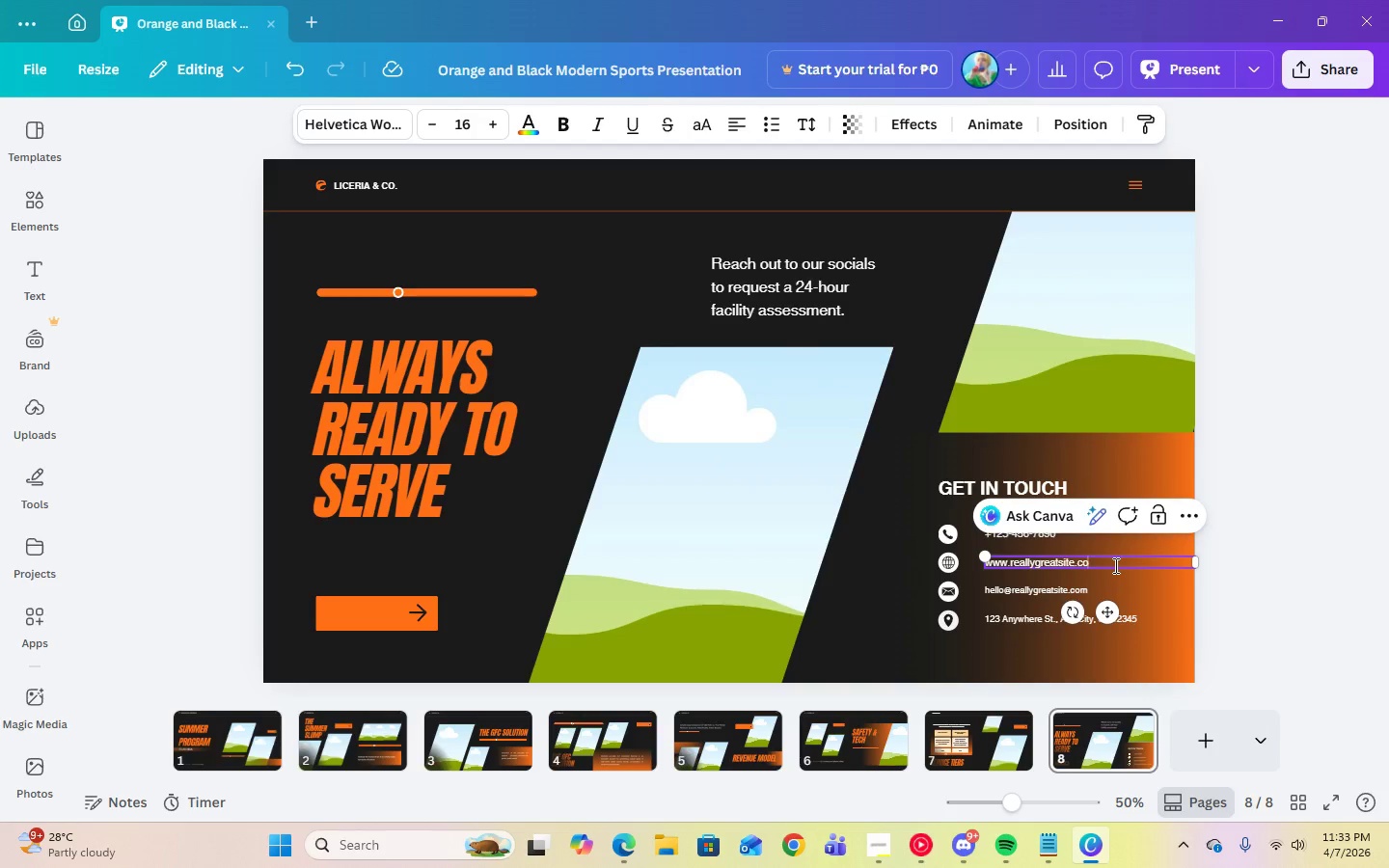 
hold_key(key=Backspace, duration=0.91)
 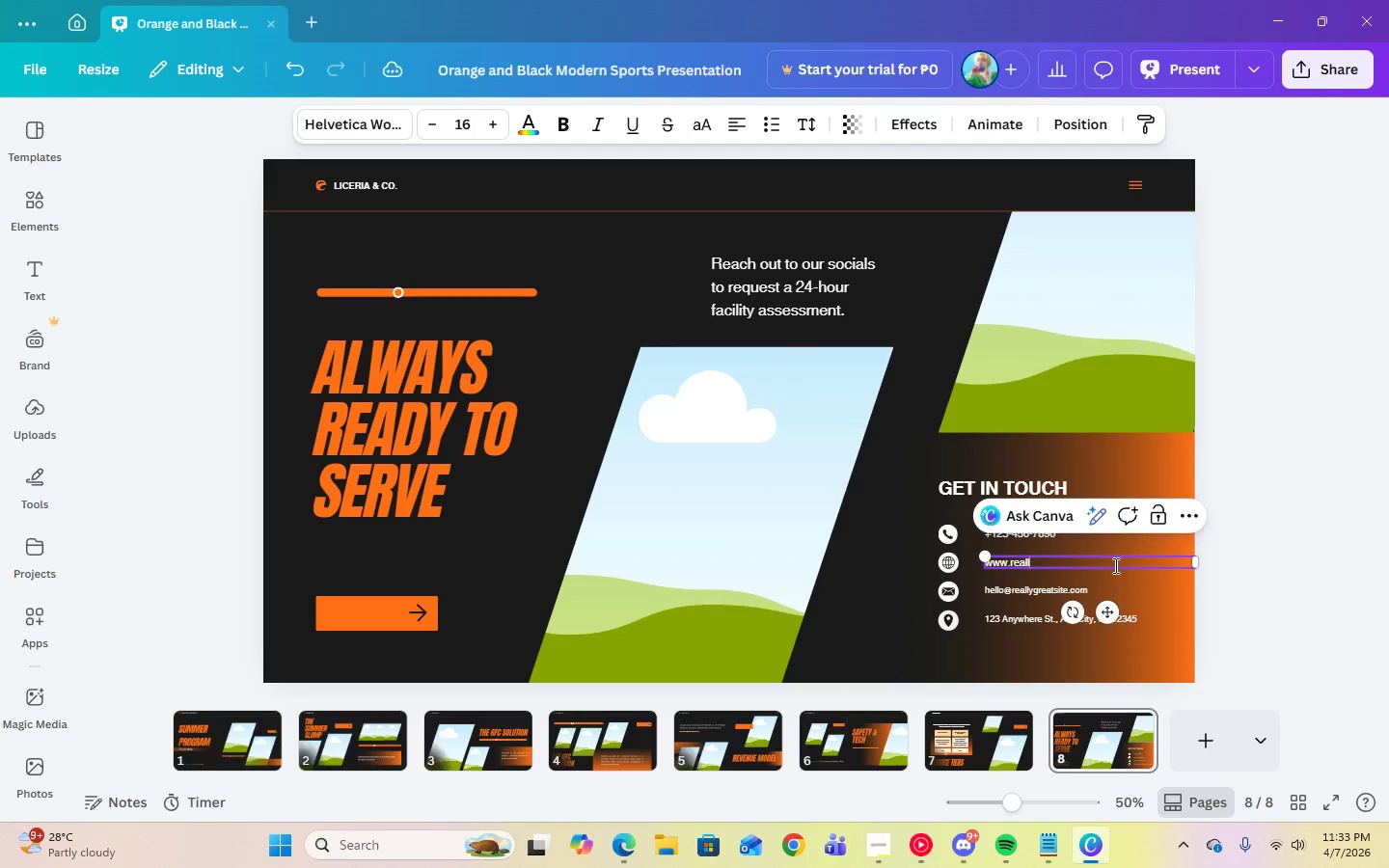 
key(Backspace)
 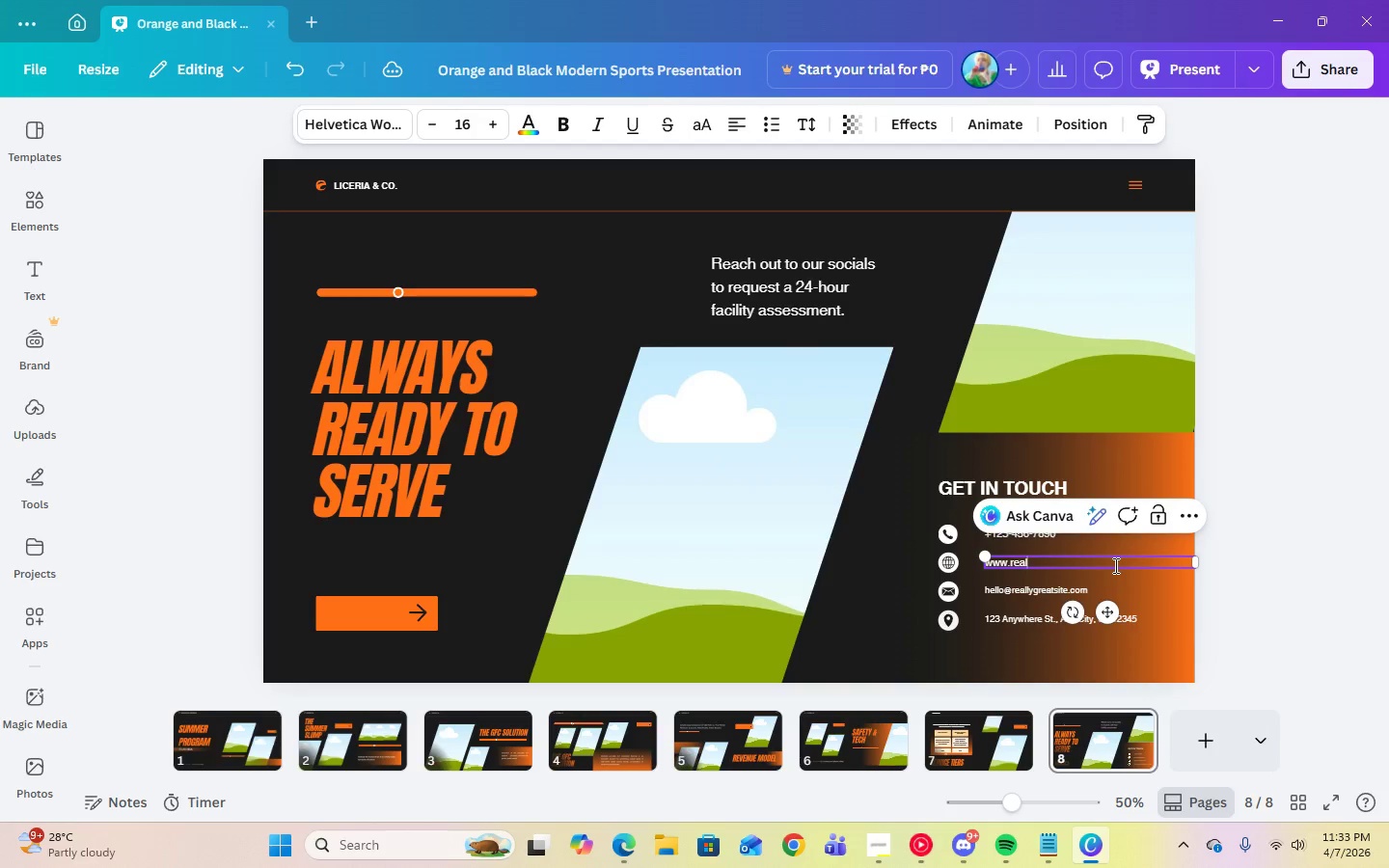 
key(Backspace)
 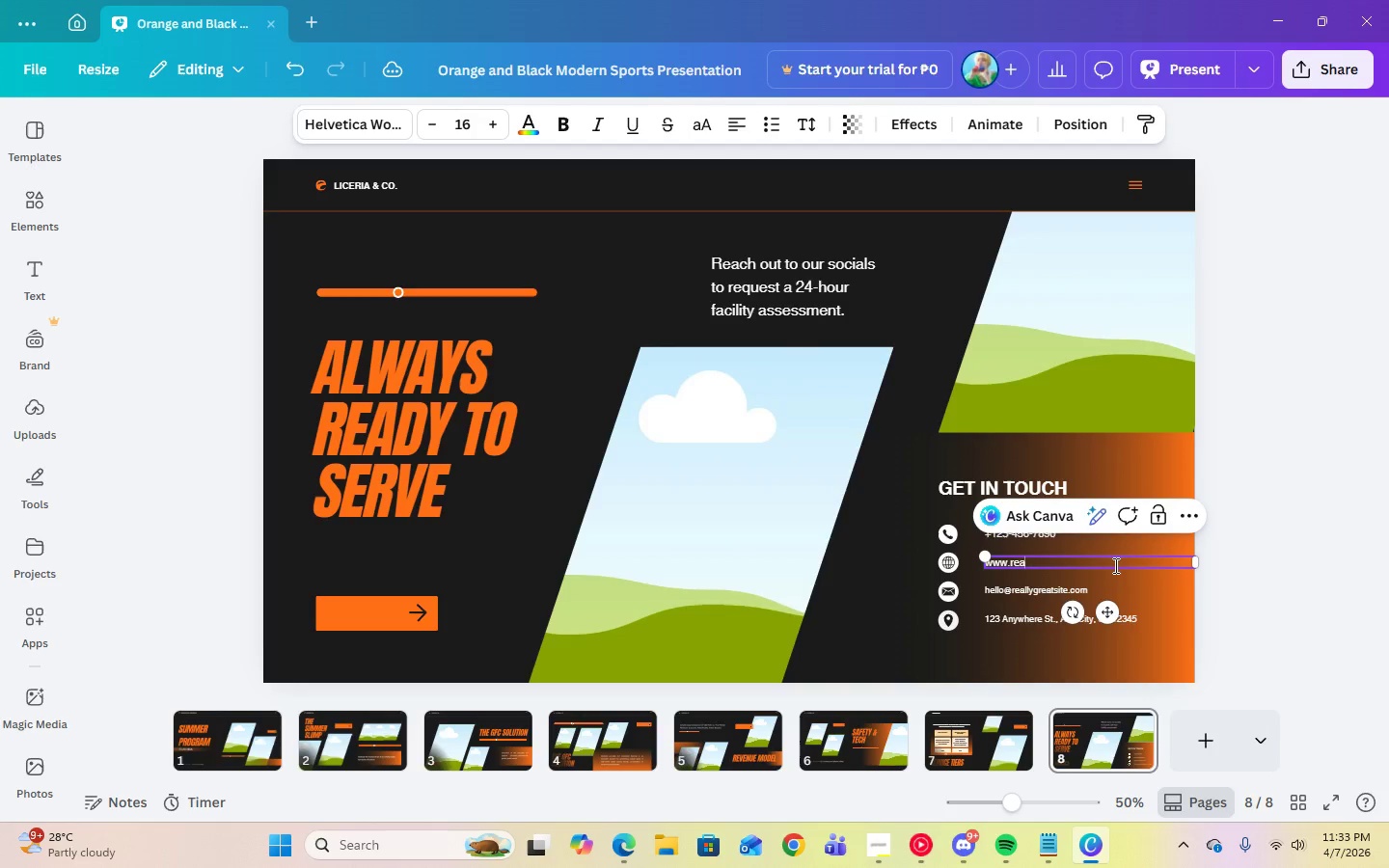 
key(Backspace)
 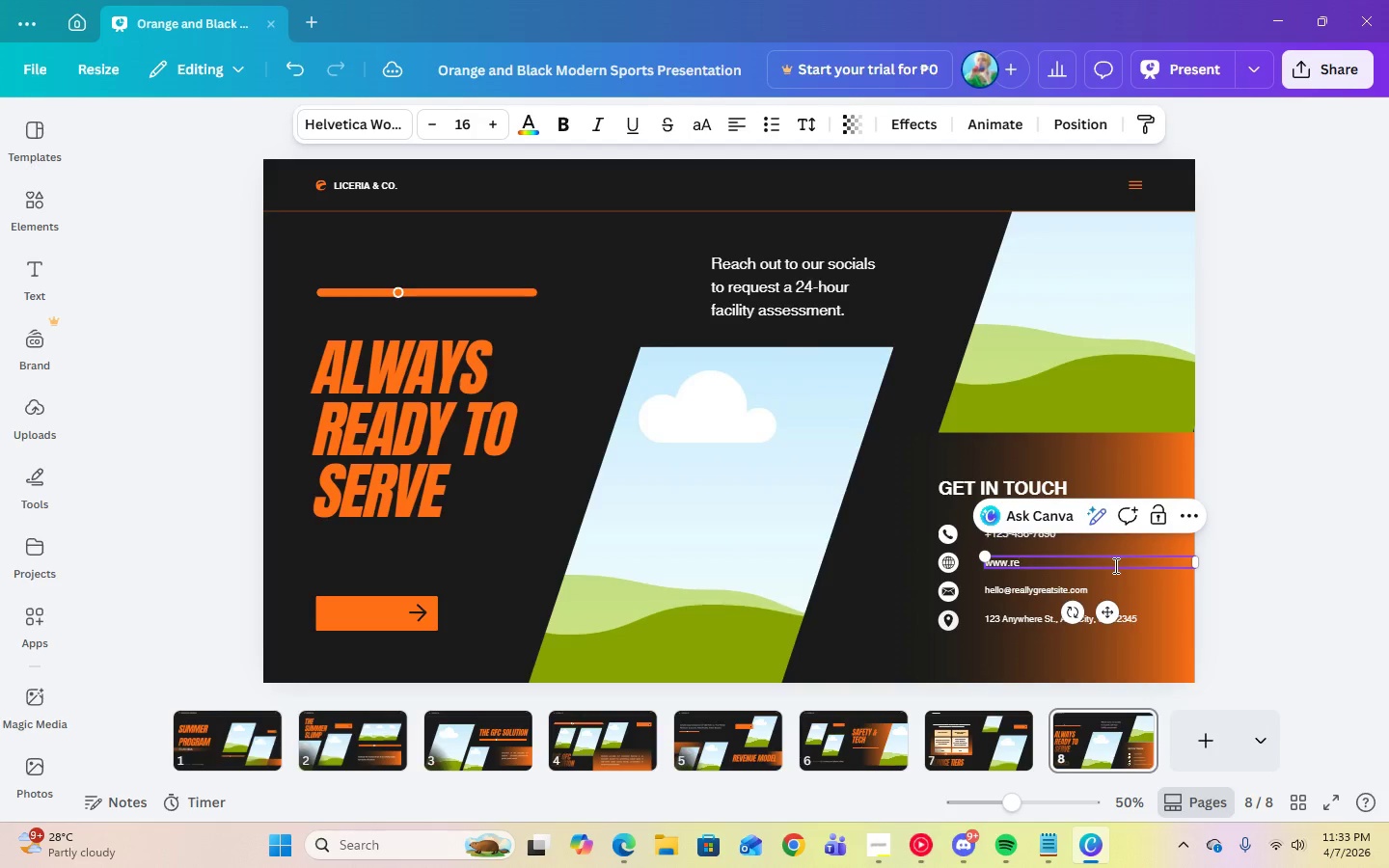 
key(Backspace)
 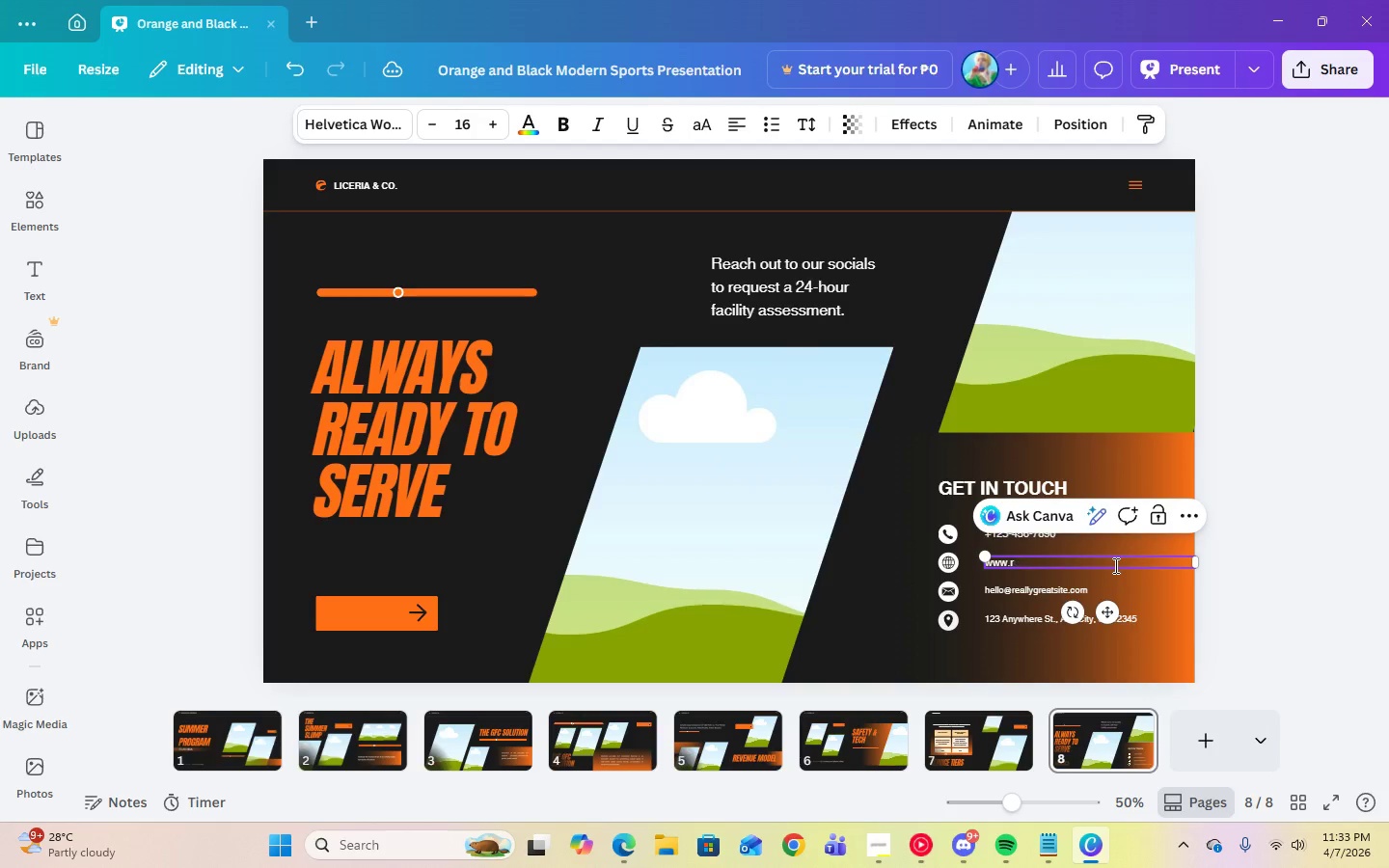 
key(Backspace)
 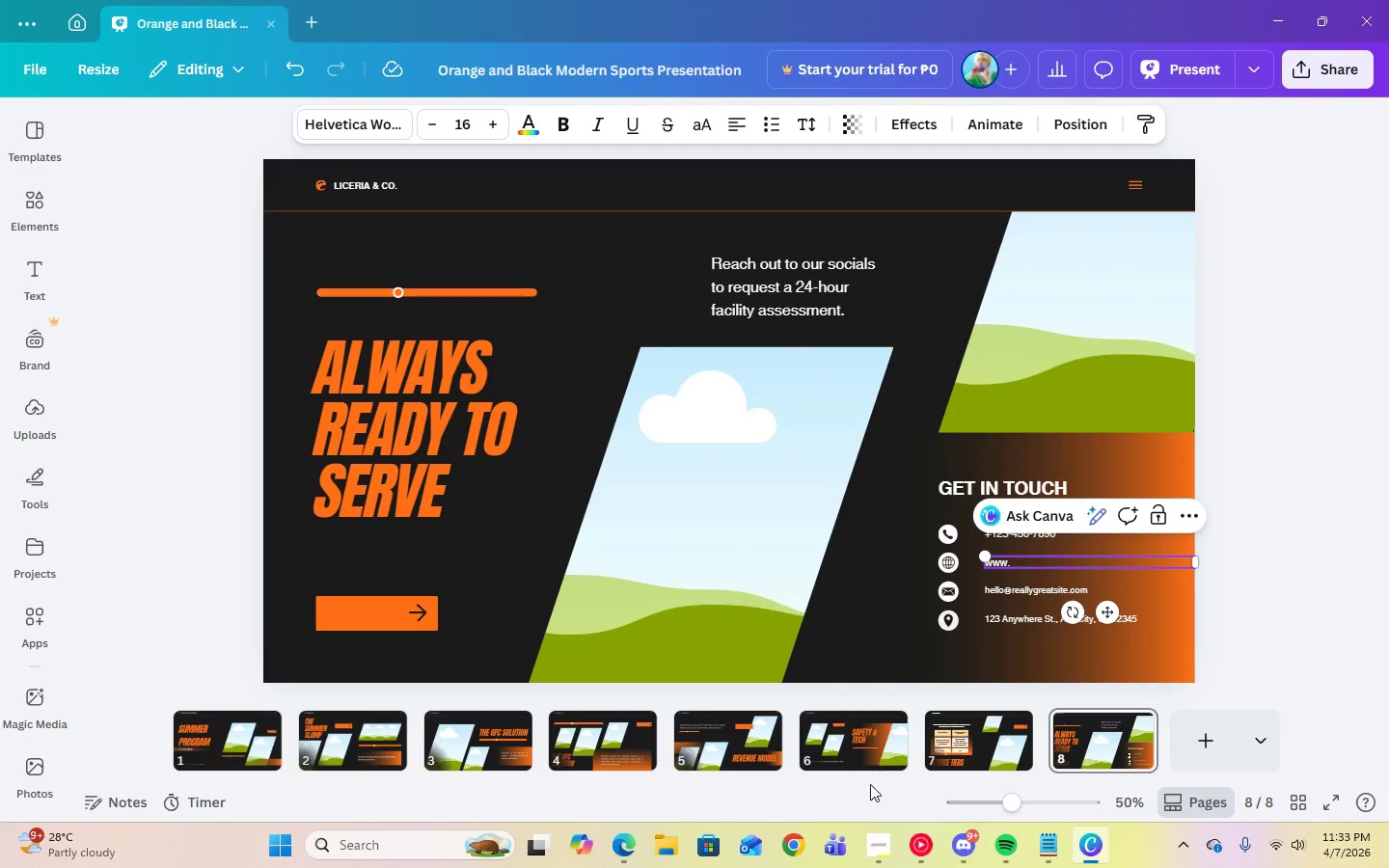 
left_click([874, 835])